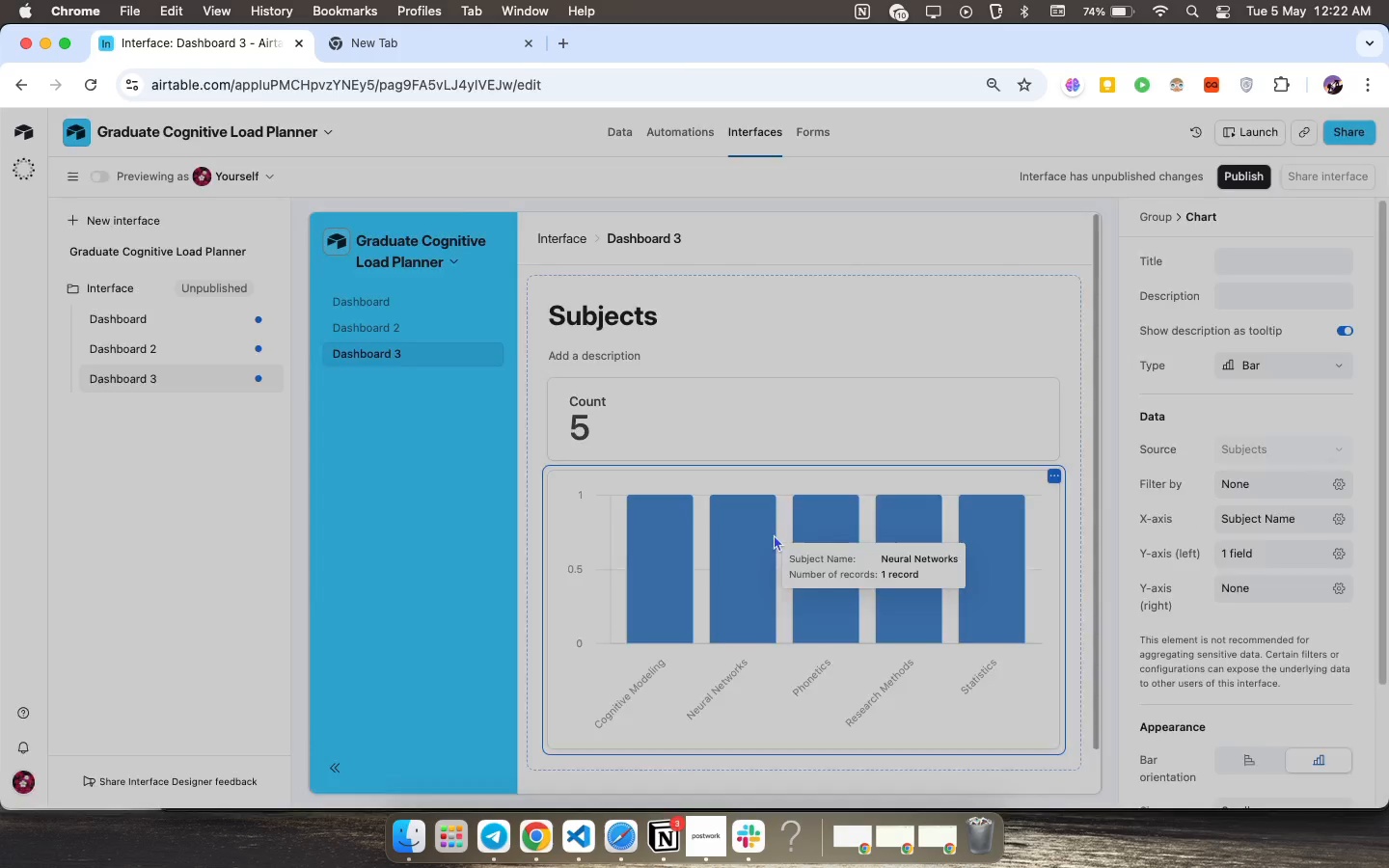 
double_click([774, 534])
 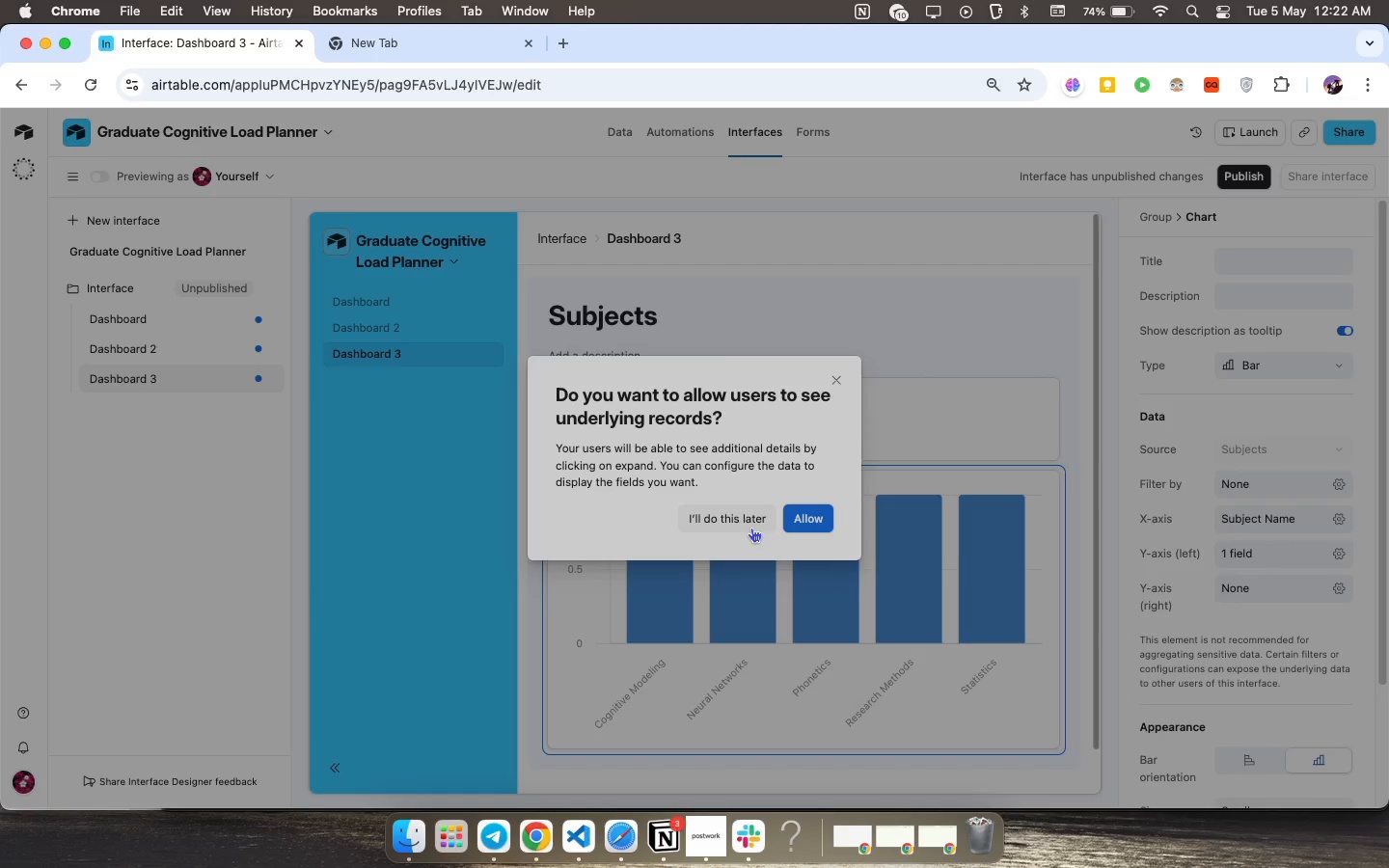 
left_click([751, 528])
 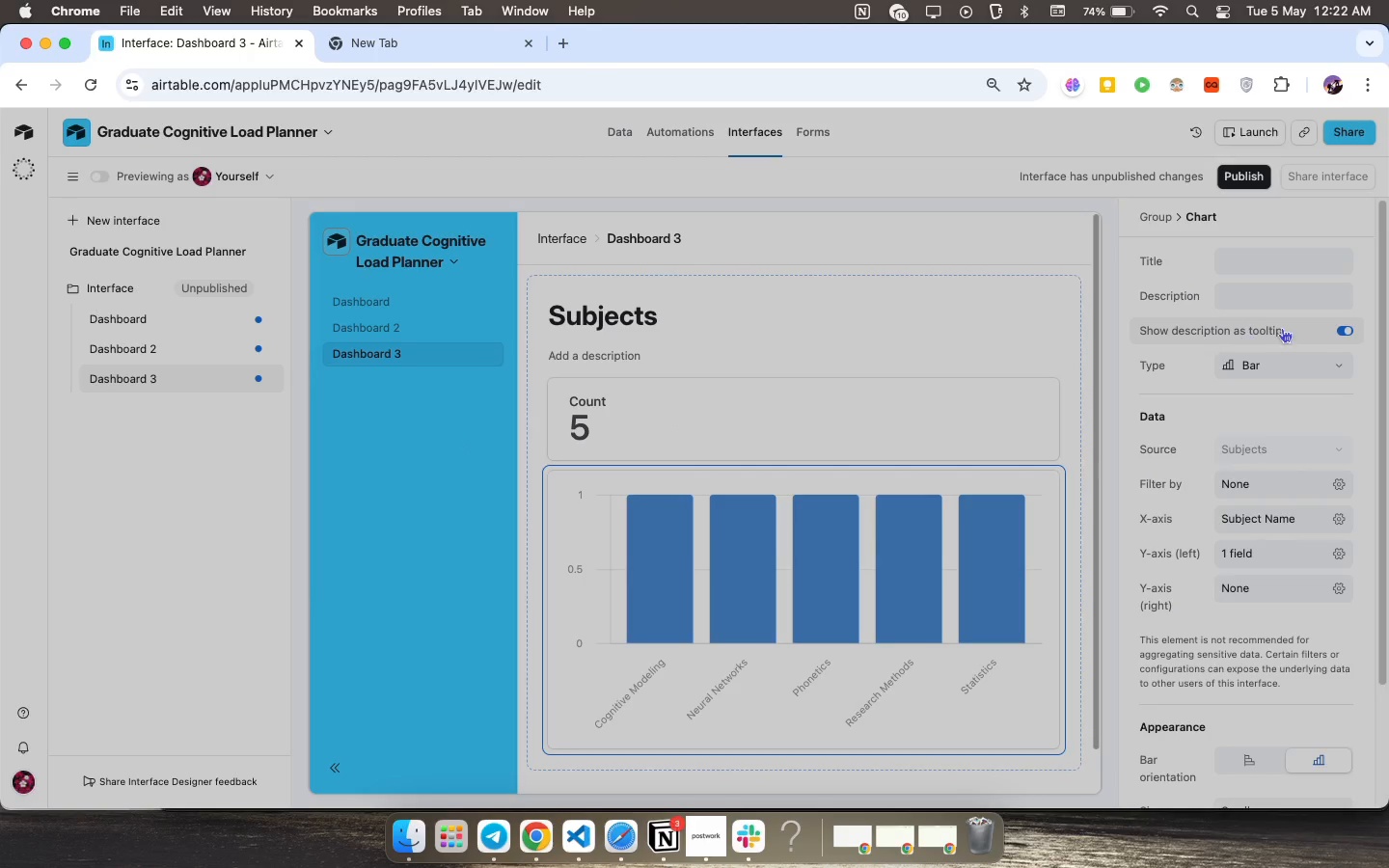 
scroll: coordinate [1294, 372], scroll_direction: up, amount: 23.0
 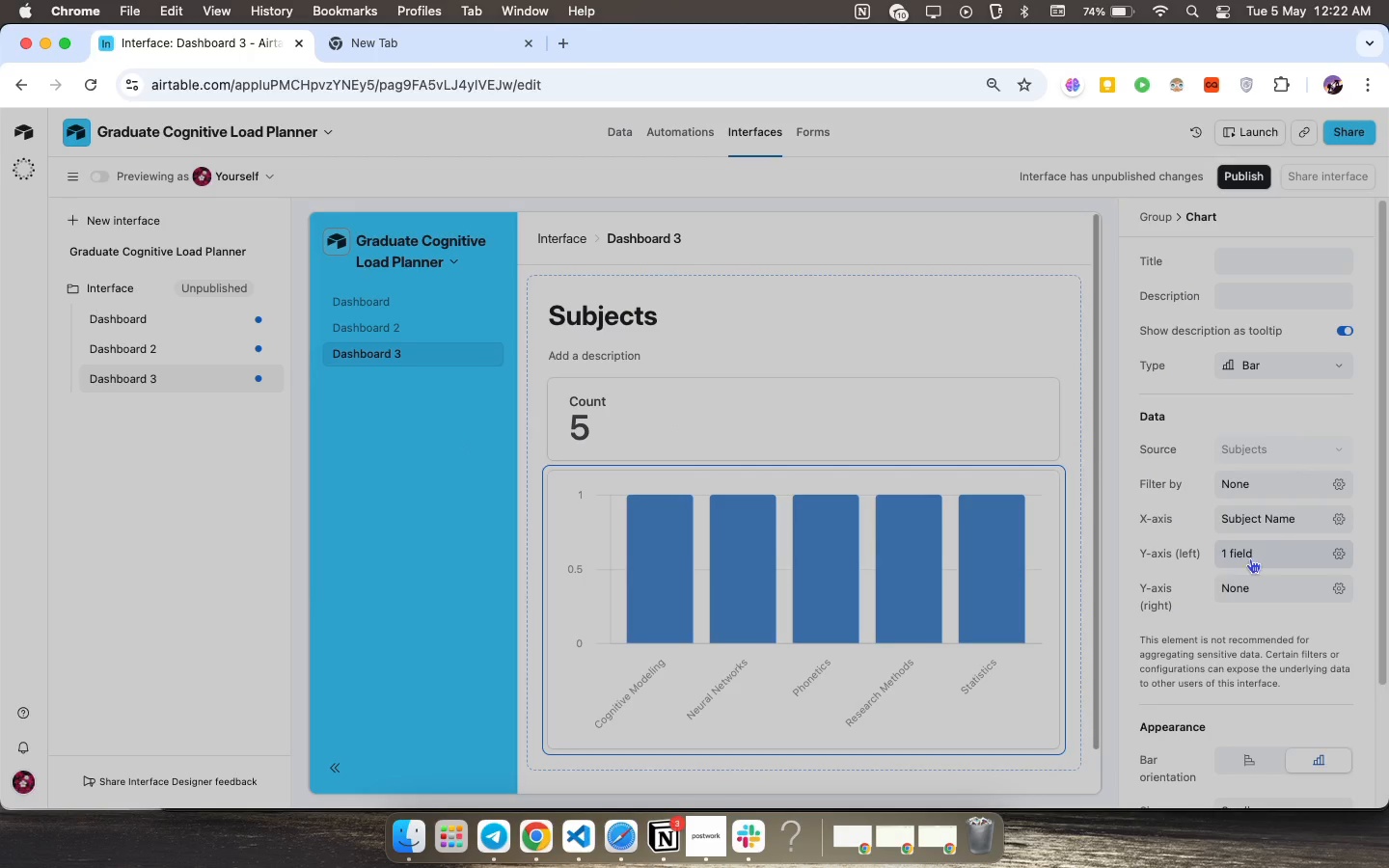 
left_click([1250, 558])
 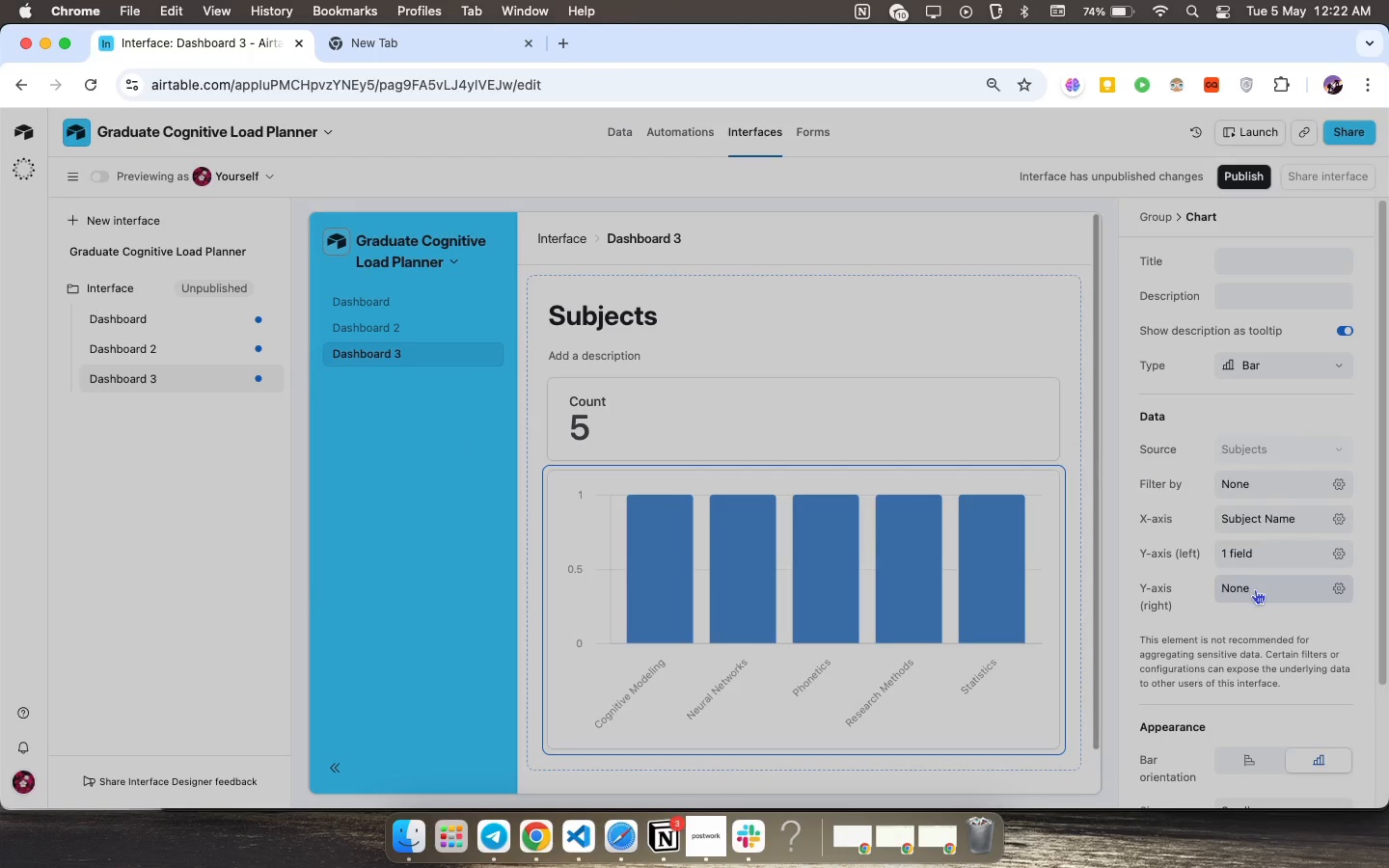 
left_click([1250, 558])
 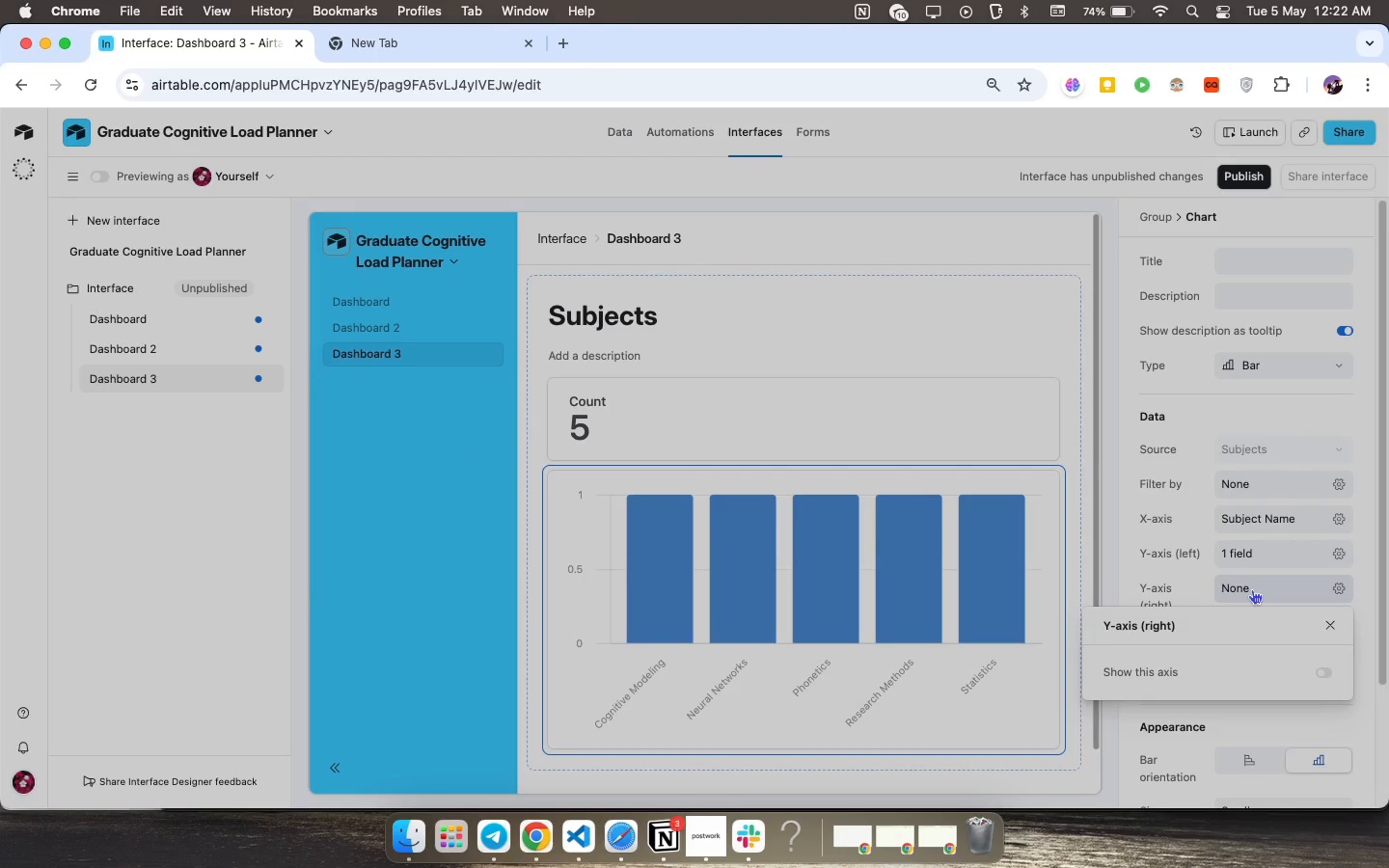 
left_click([1255, 589])
 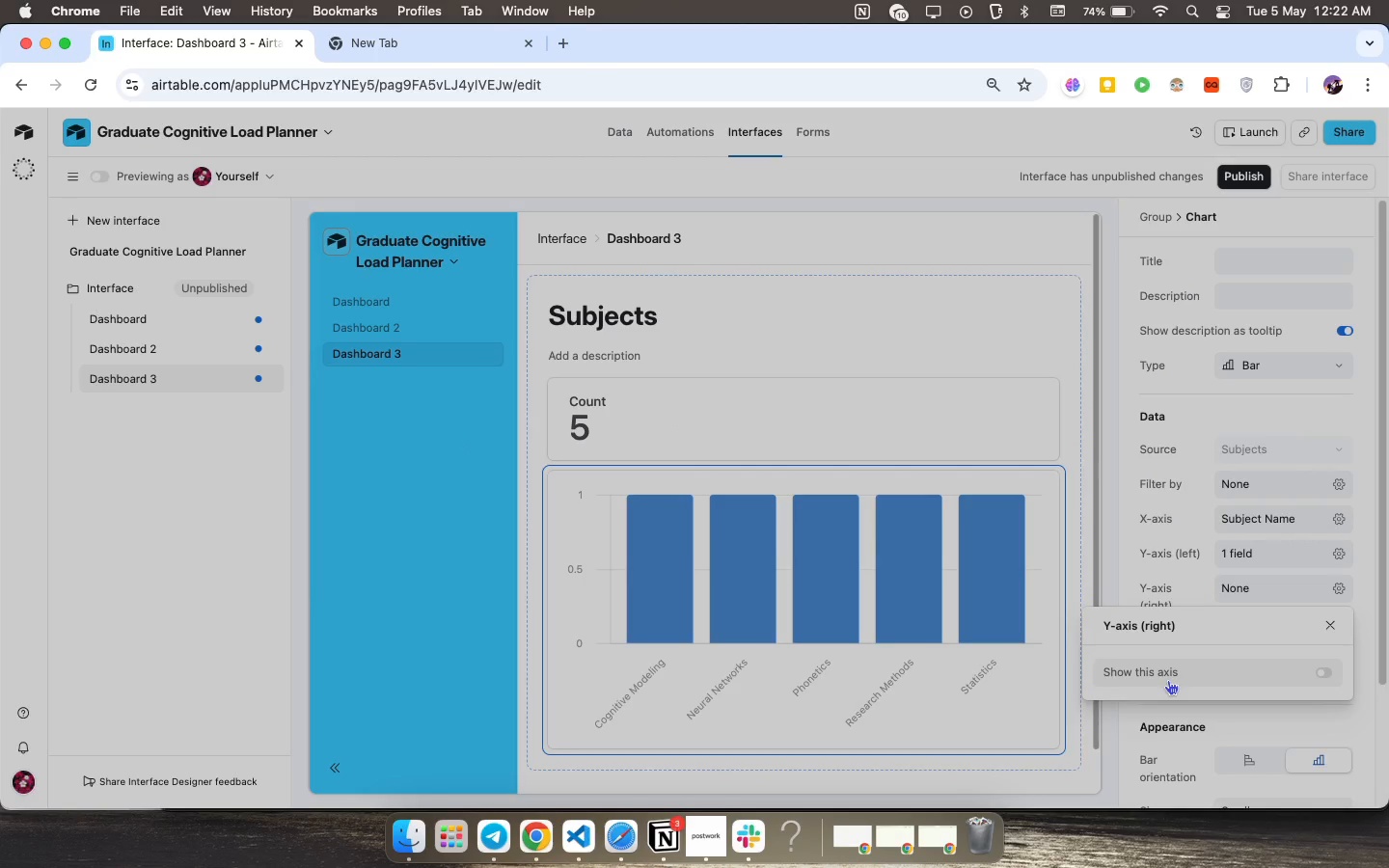 
left_click([1168, 680])
 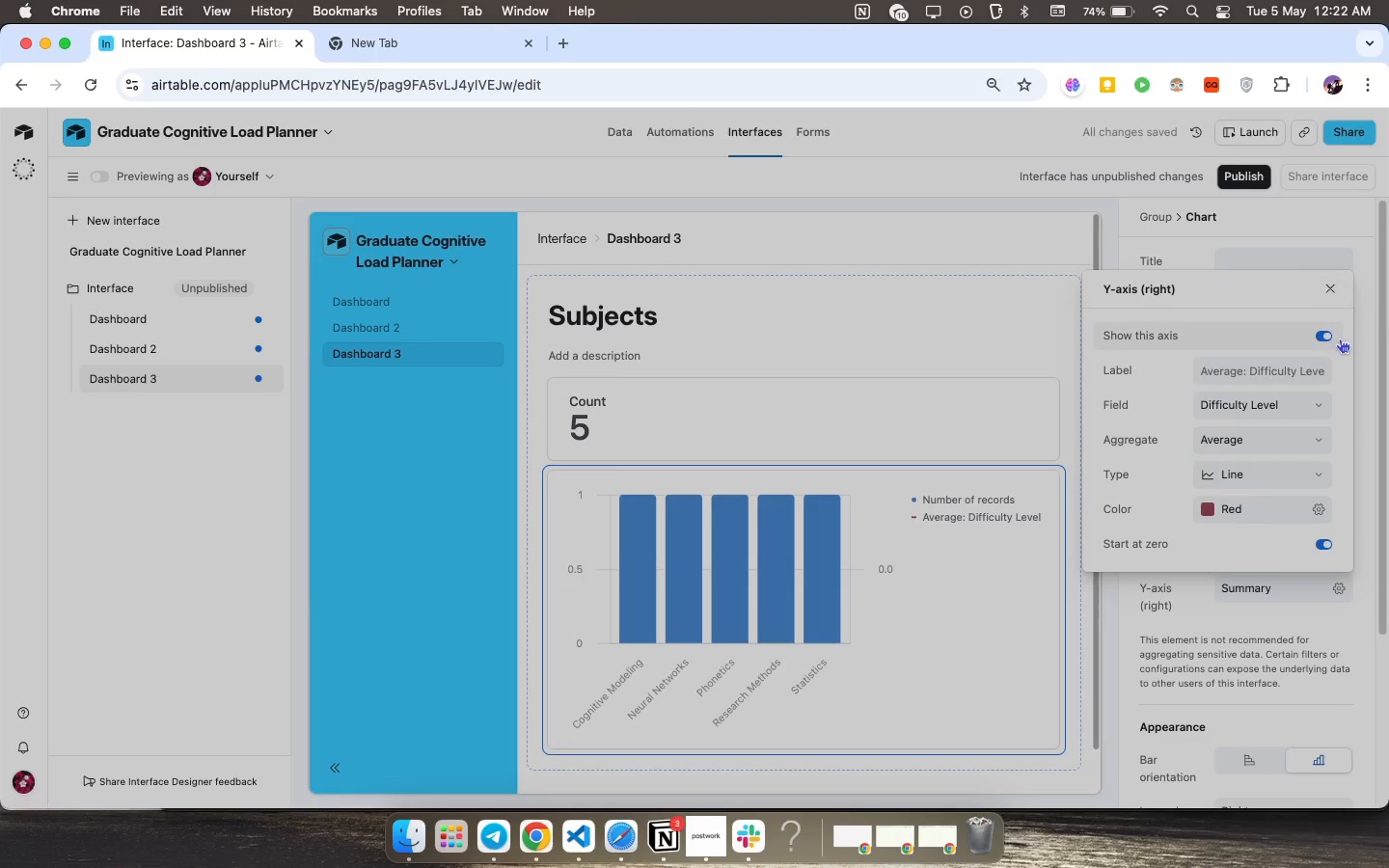 
left_click([1314, 337])
 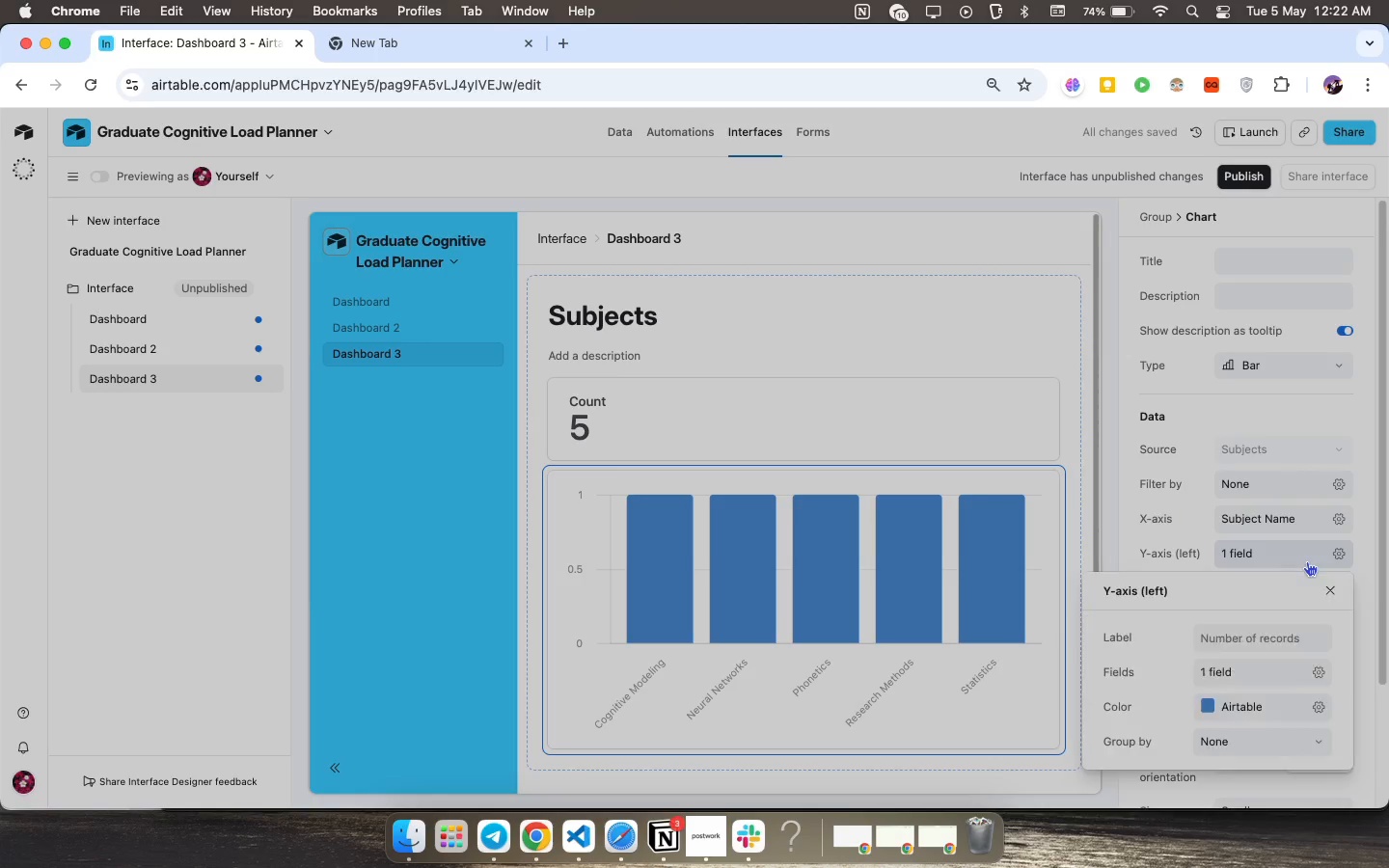 
left_click([1307, 561])
 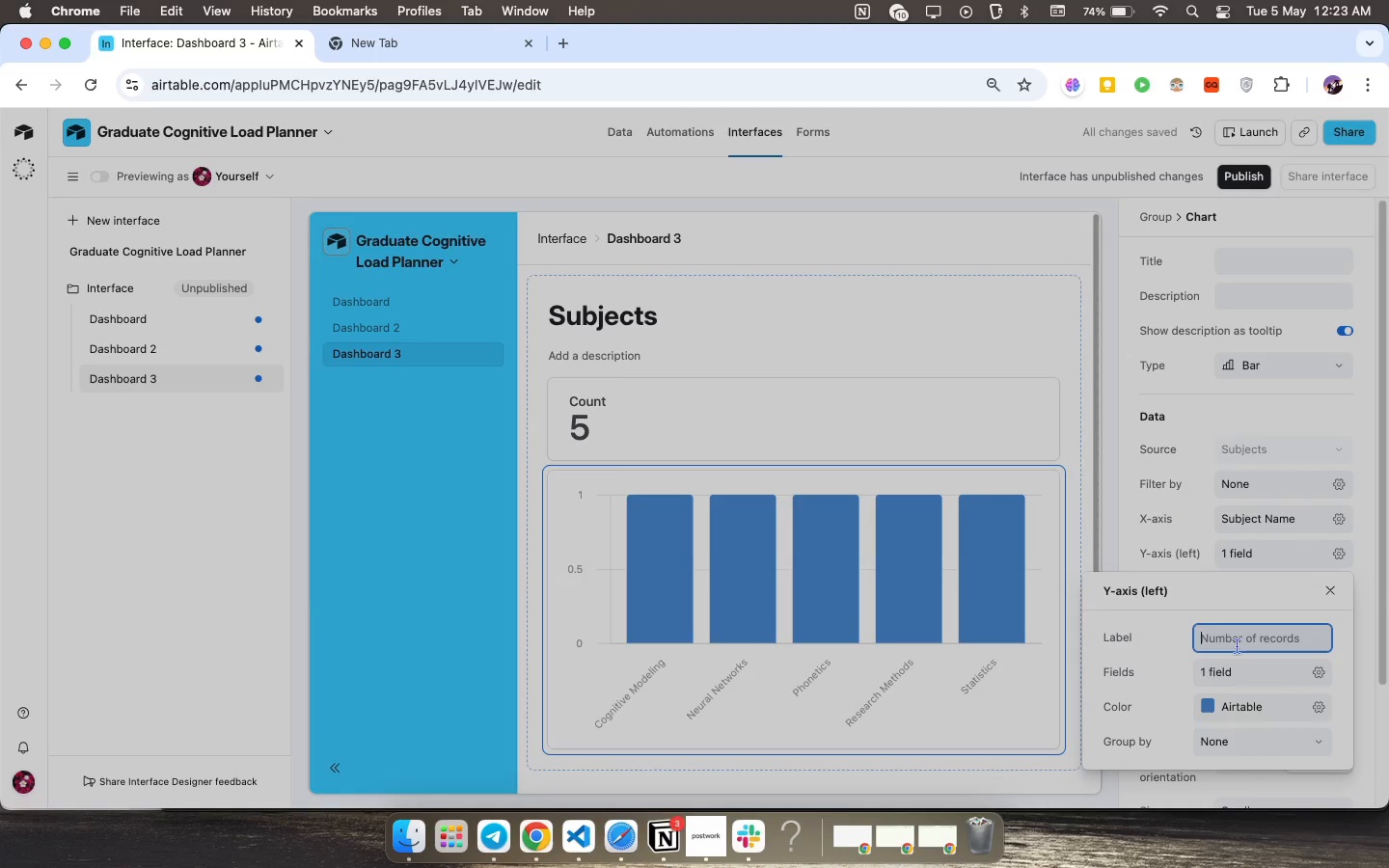 
left_click([1258, 671])
 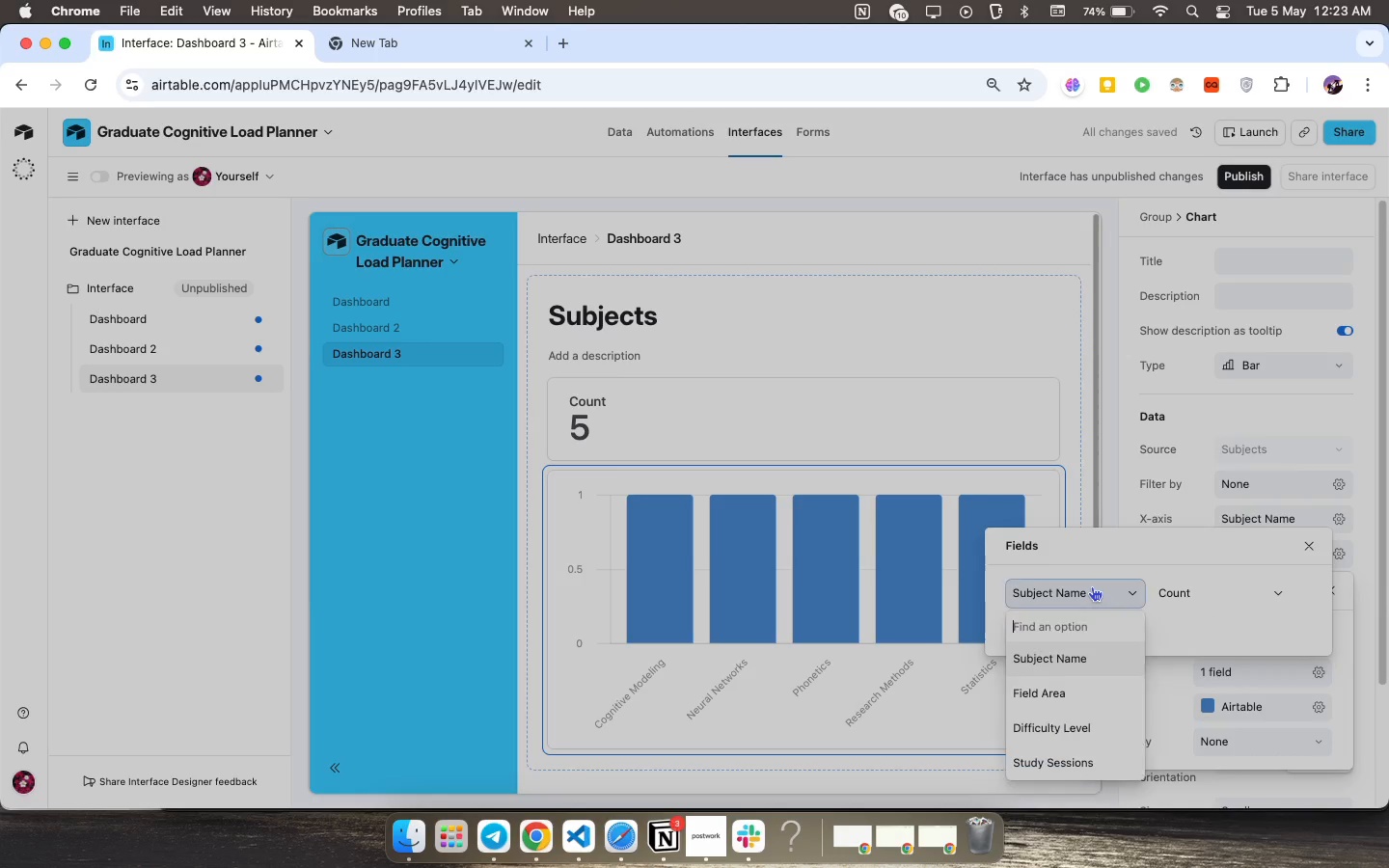 
left_click([1092, 586])
 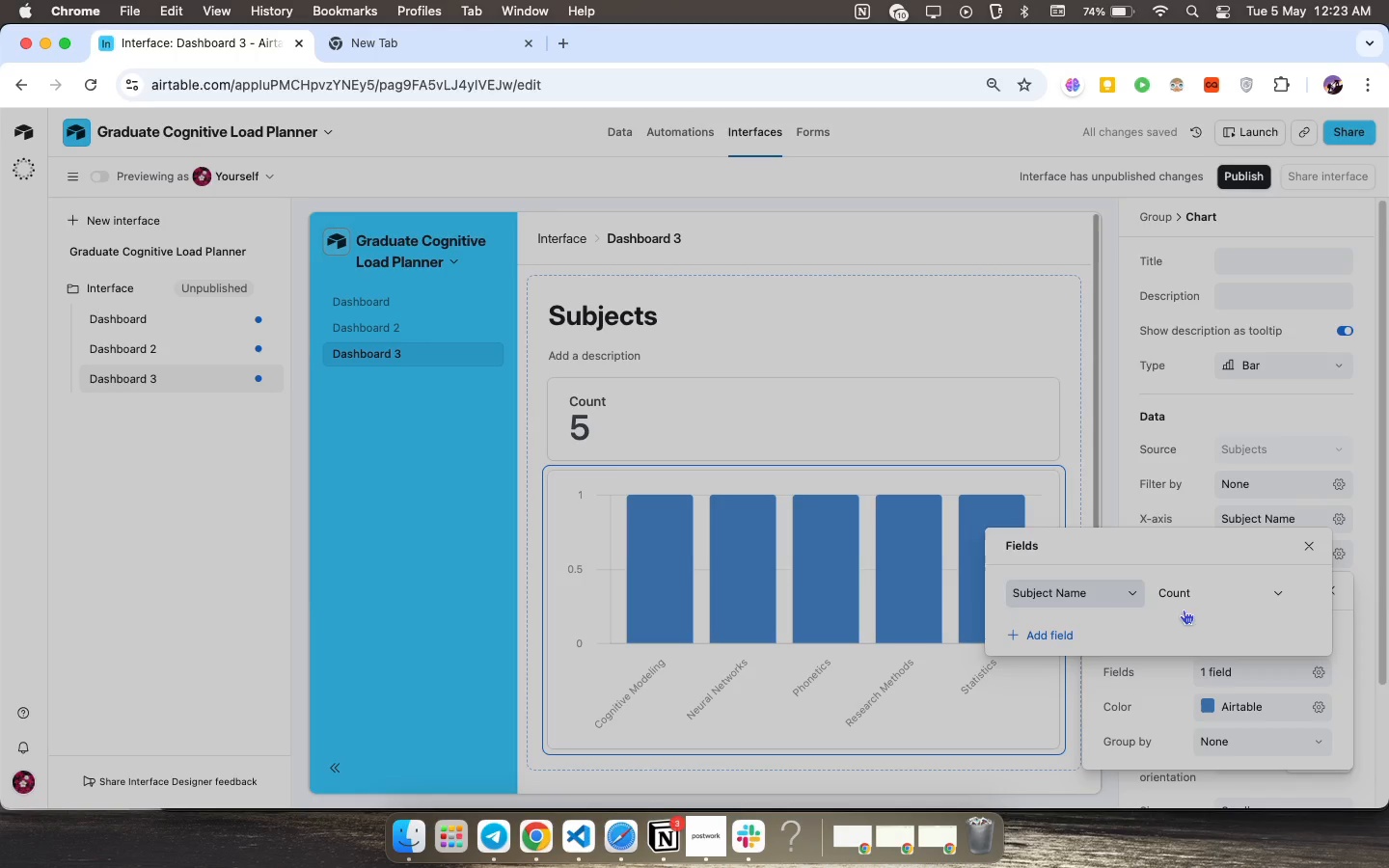 
left_click([1092, 586])
 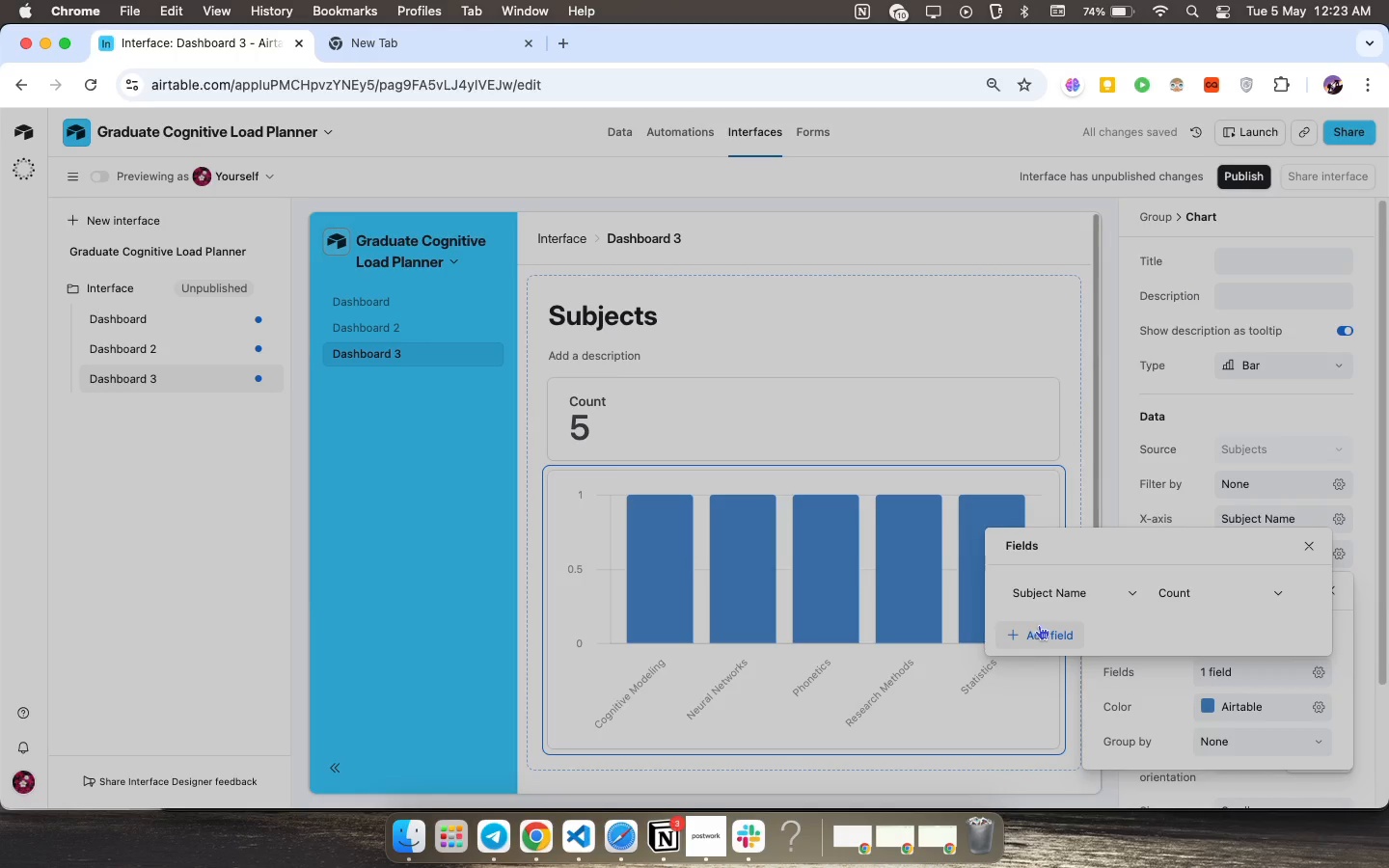 
left_click([1037, 626])
 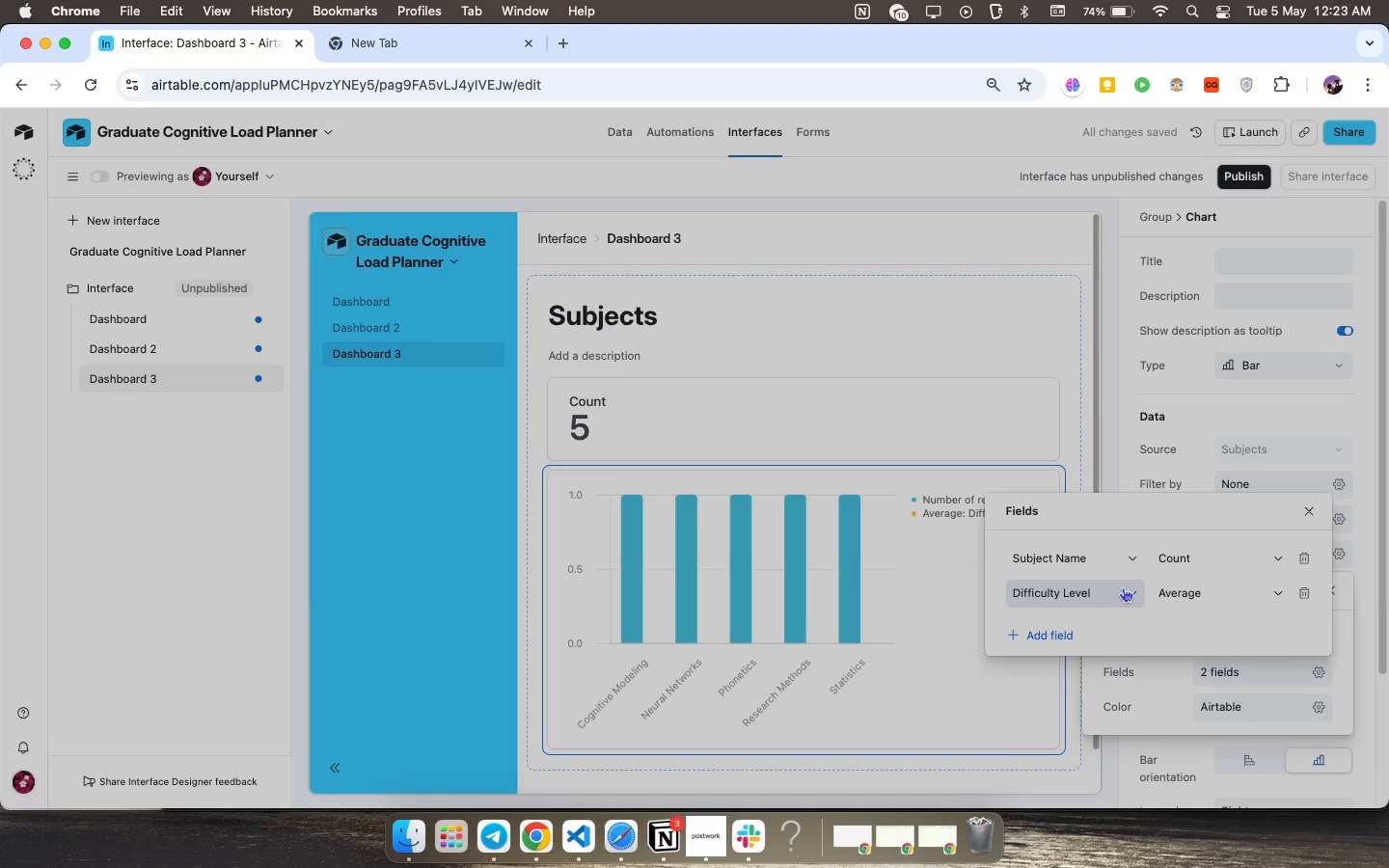 
left_click([1123, 587])
 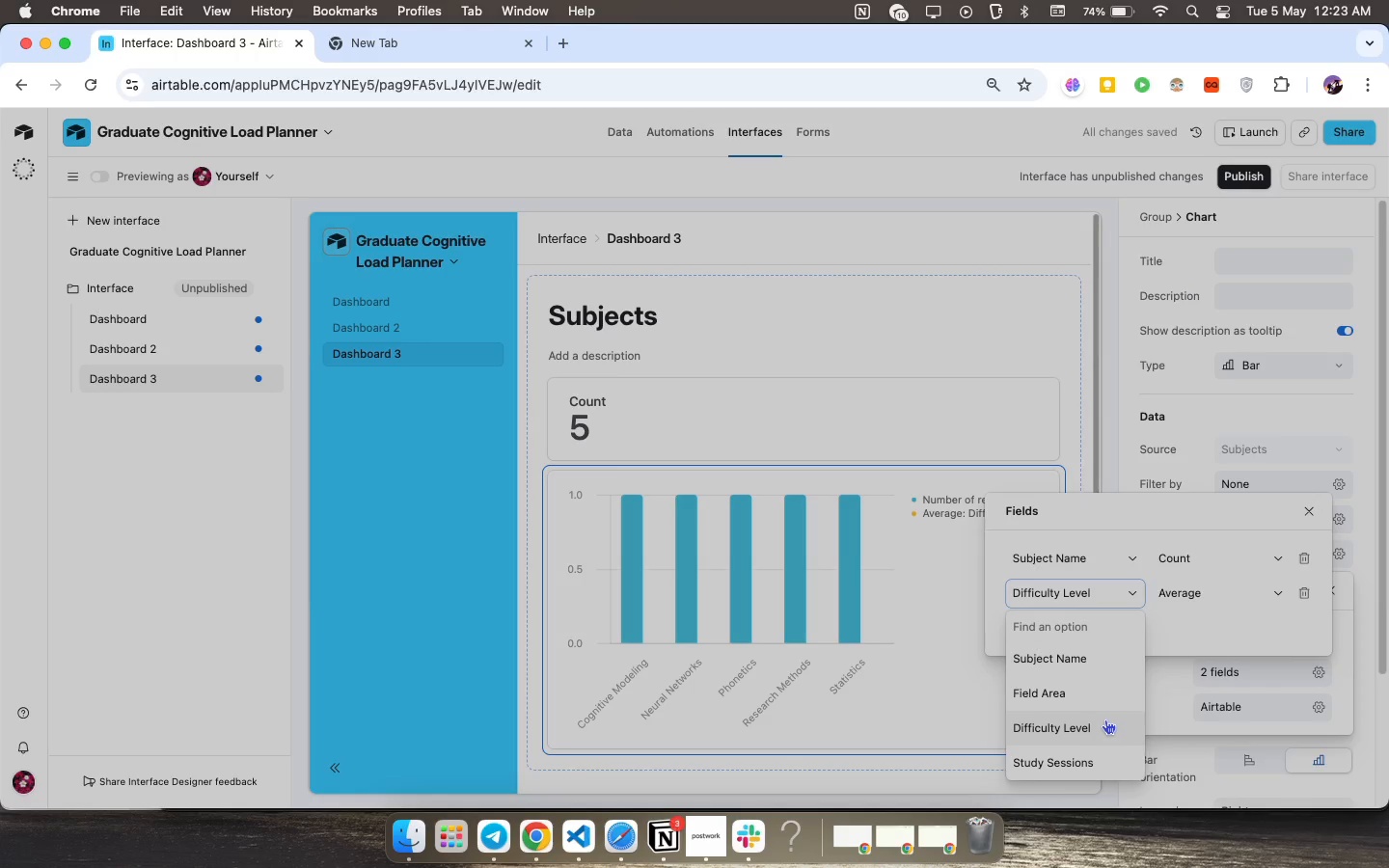 
scroll: coordinate [1105, 719], scroll_direction: down, amount: 11.0
 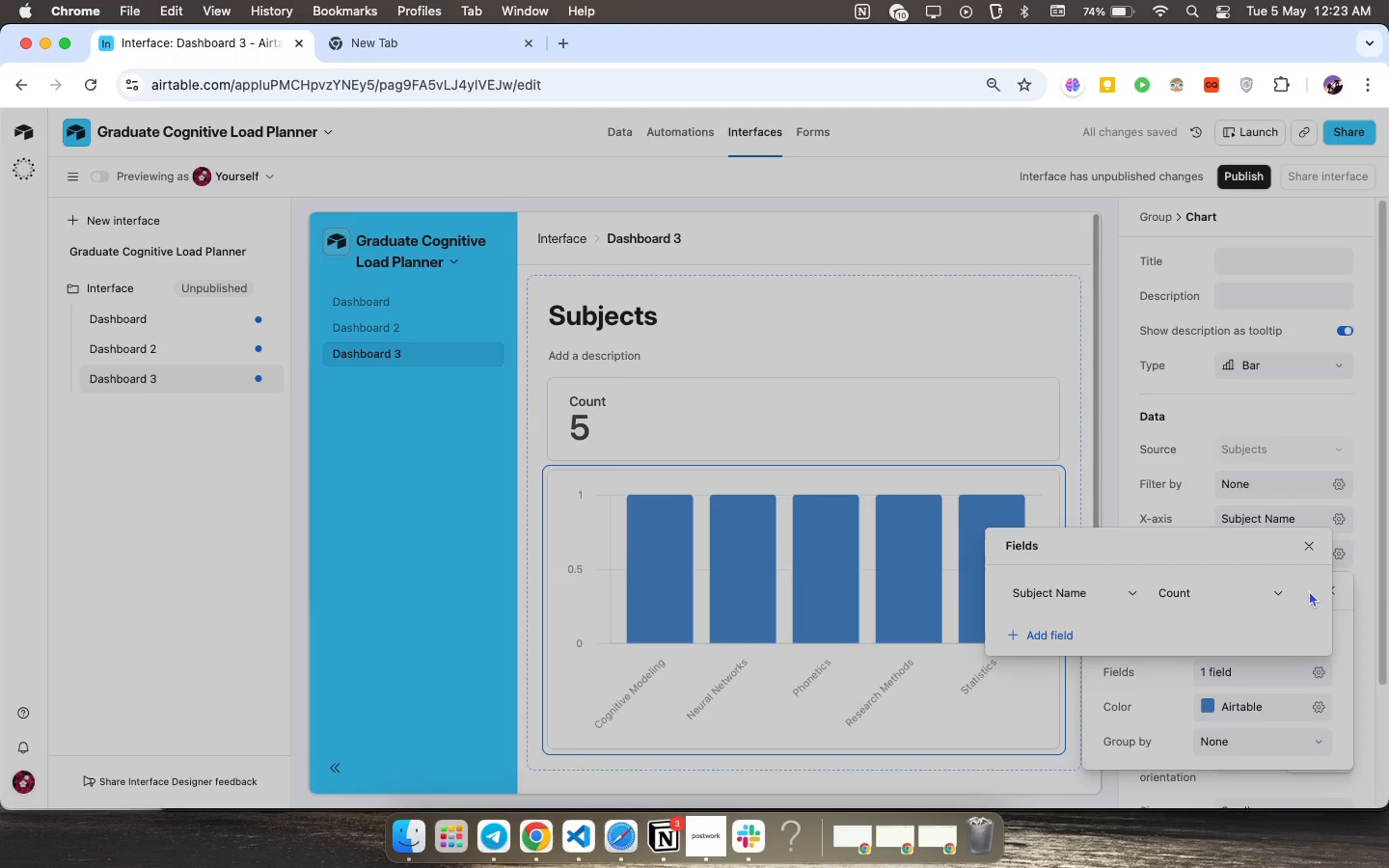 
left_click([1309, 590])
 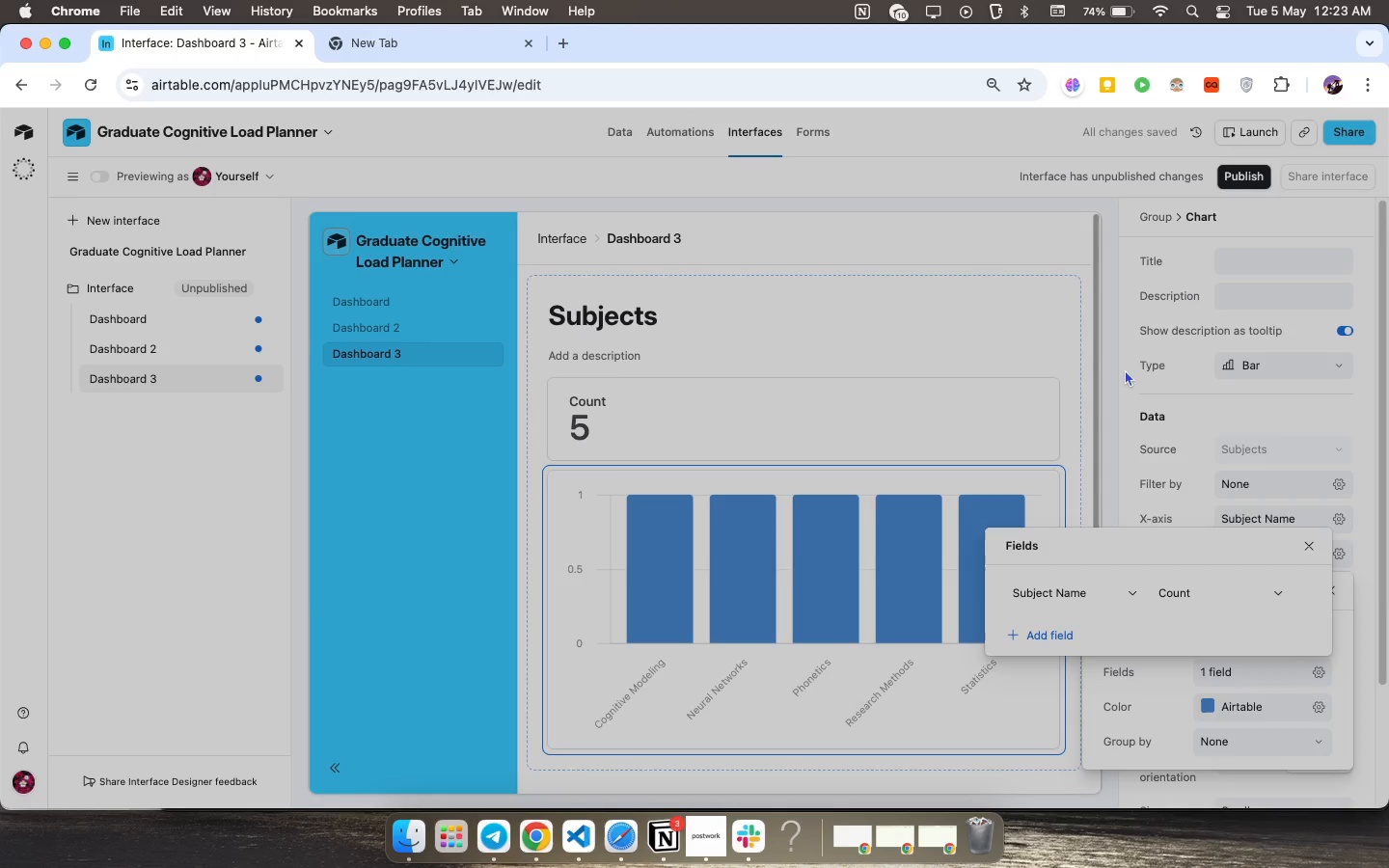 
wait(5.3)
 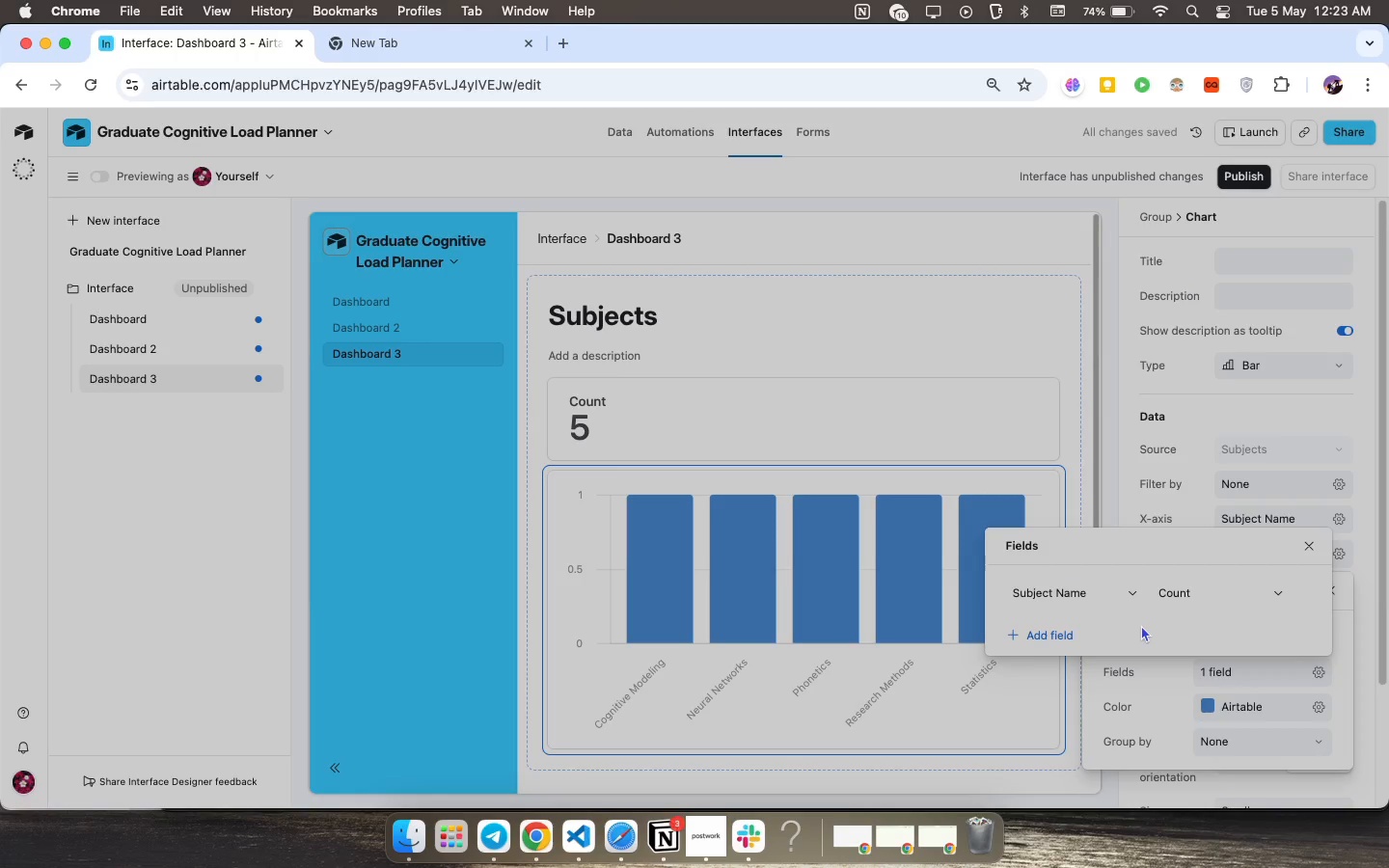 
left_click([1118, 350])
 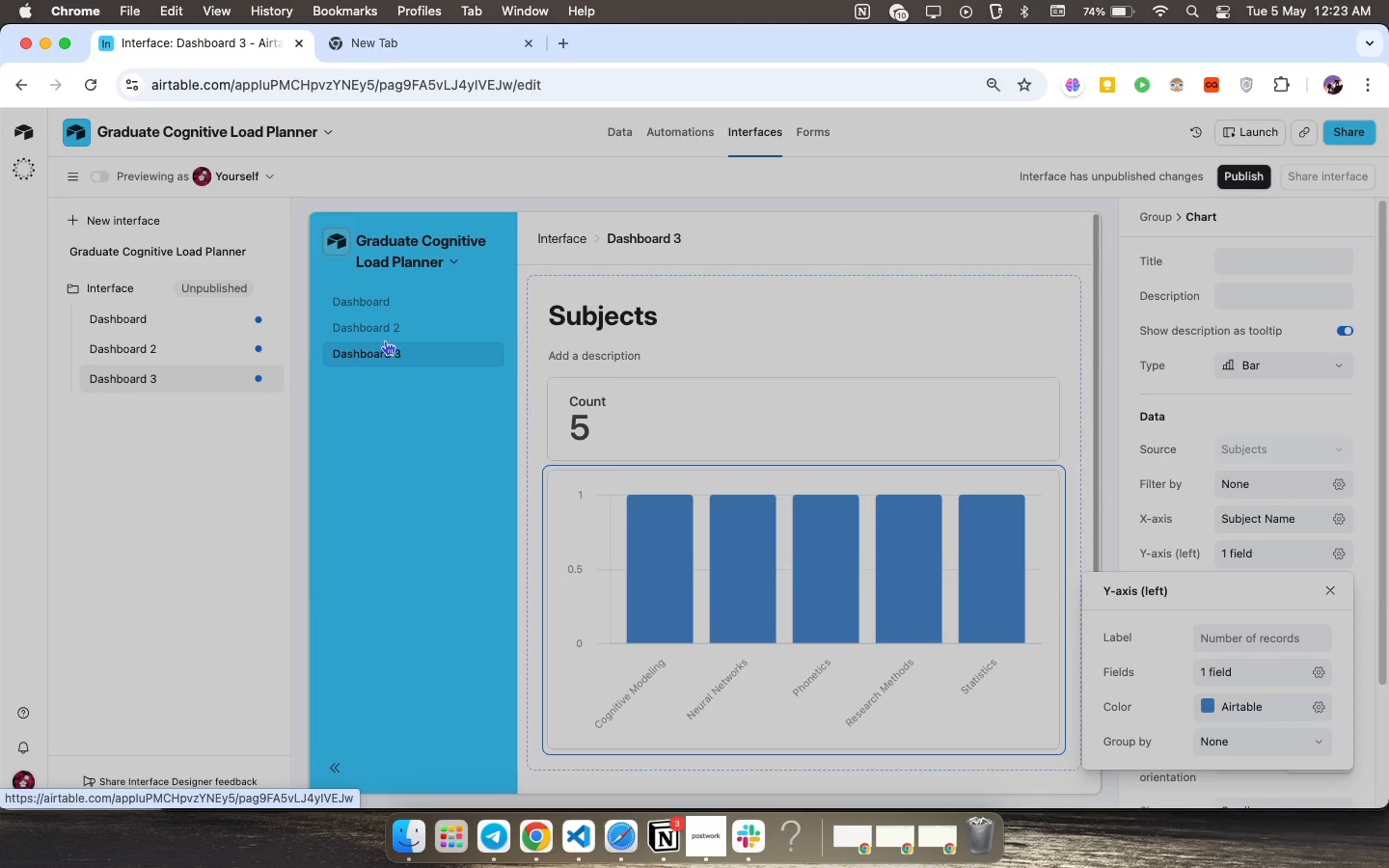 
left_click([378, 374])
 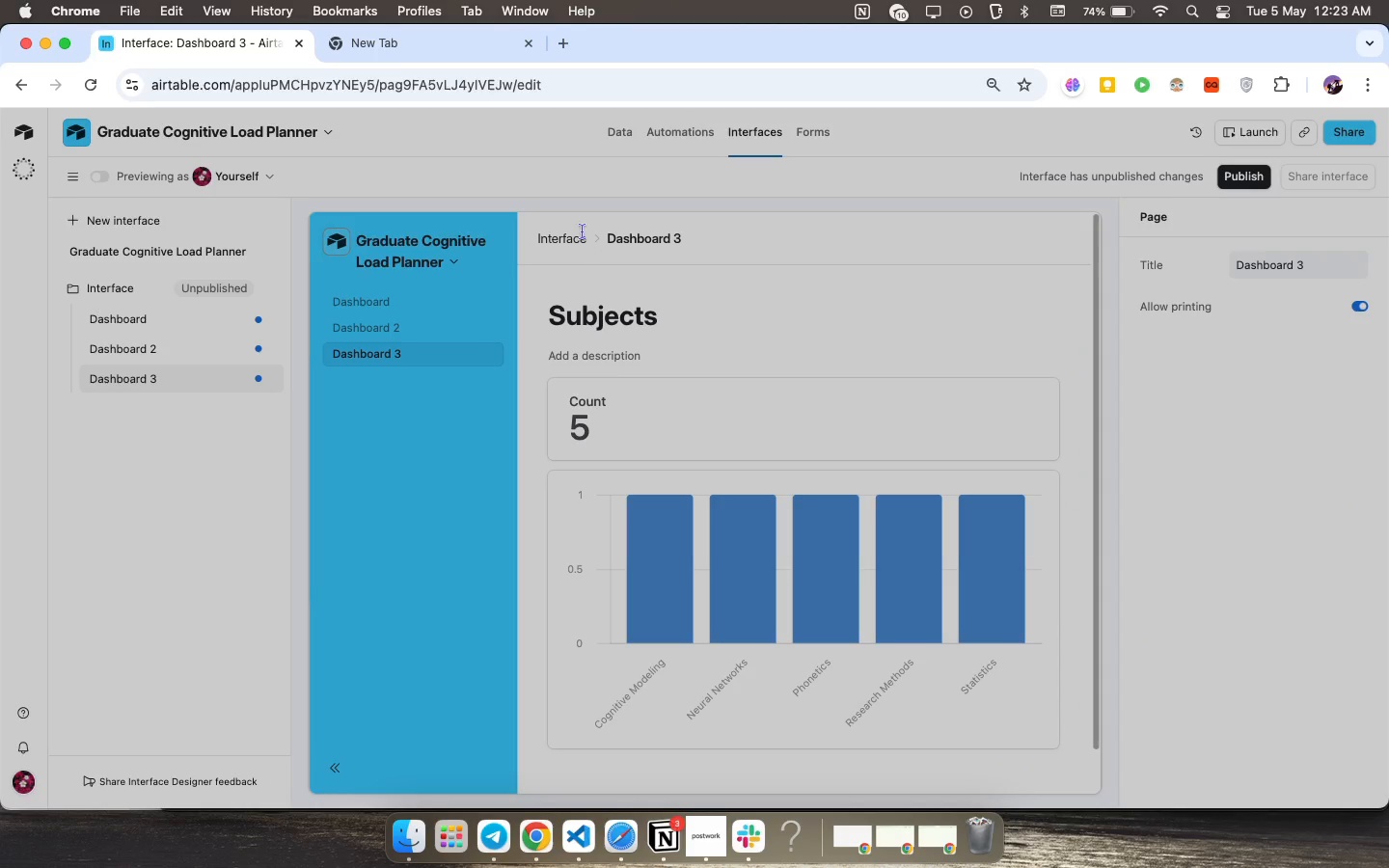 
left_click([588, 231])
 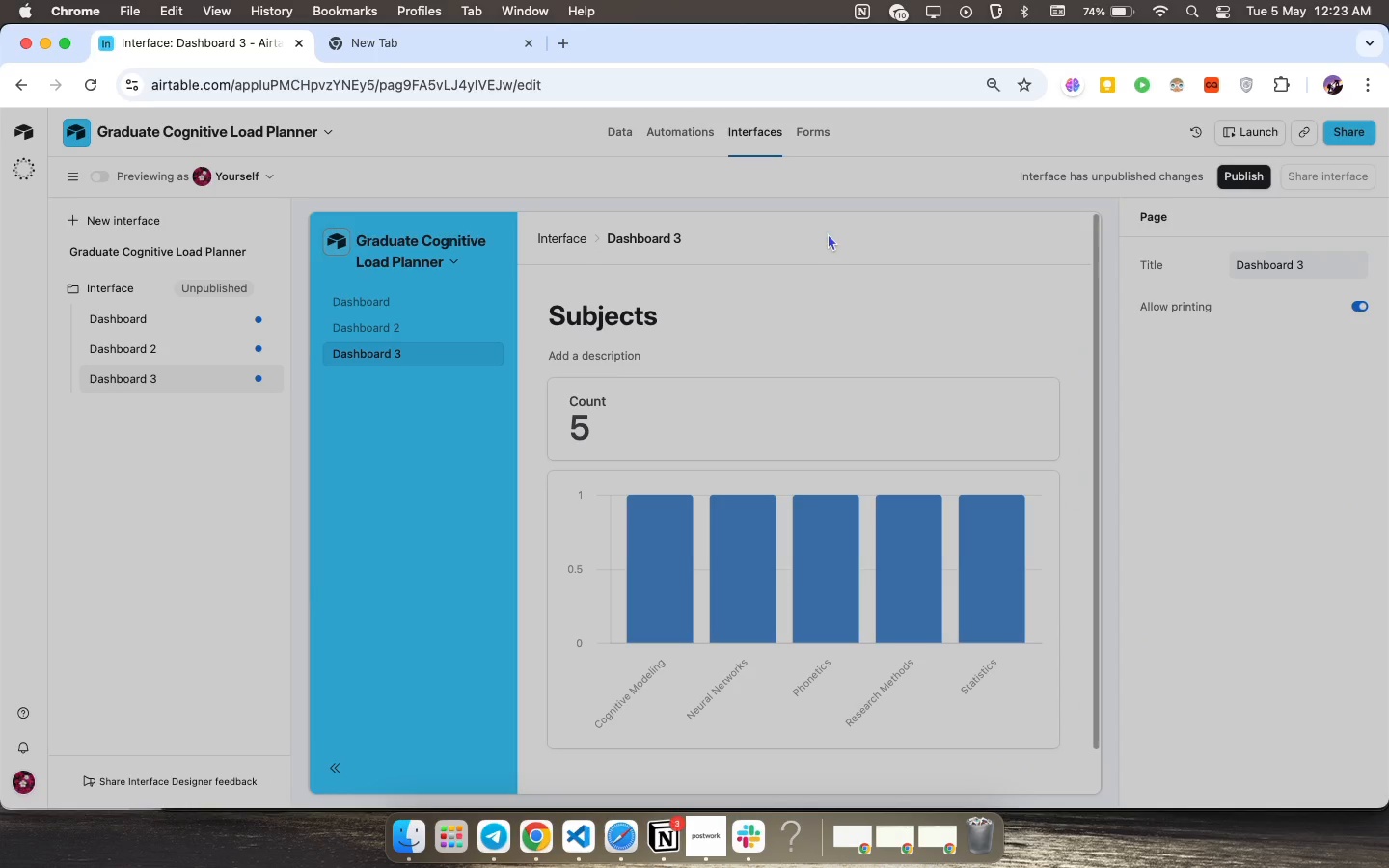 
left_click([541, 232])
 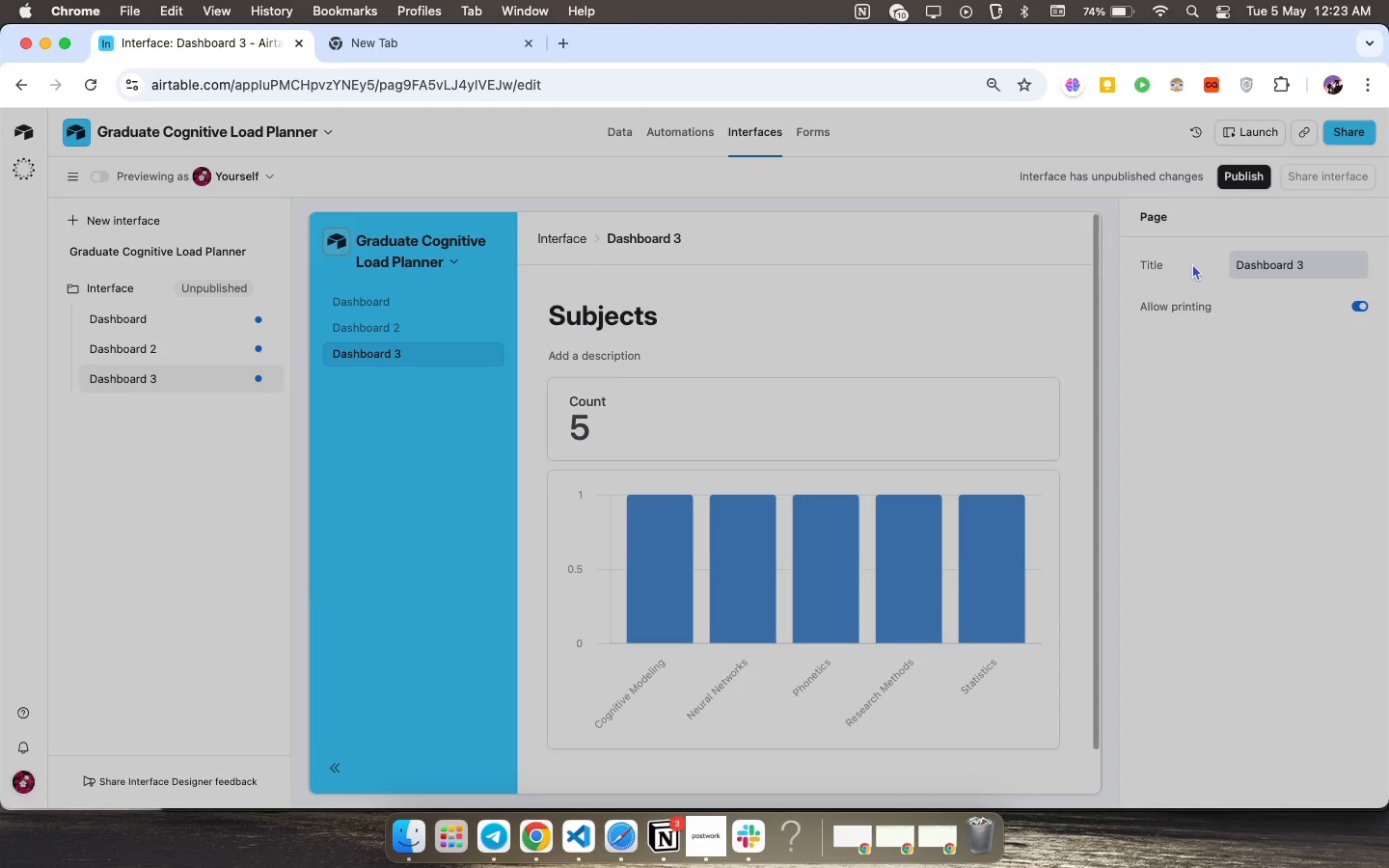 
left_click([1160, 272])
 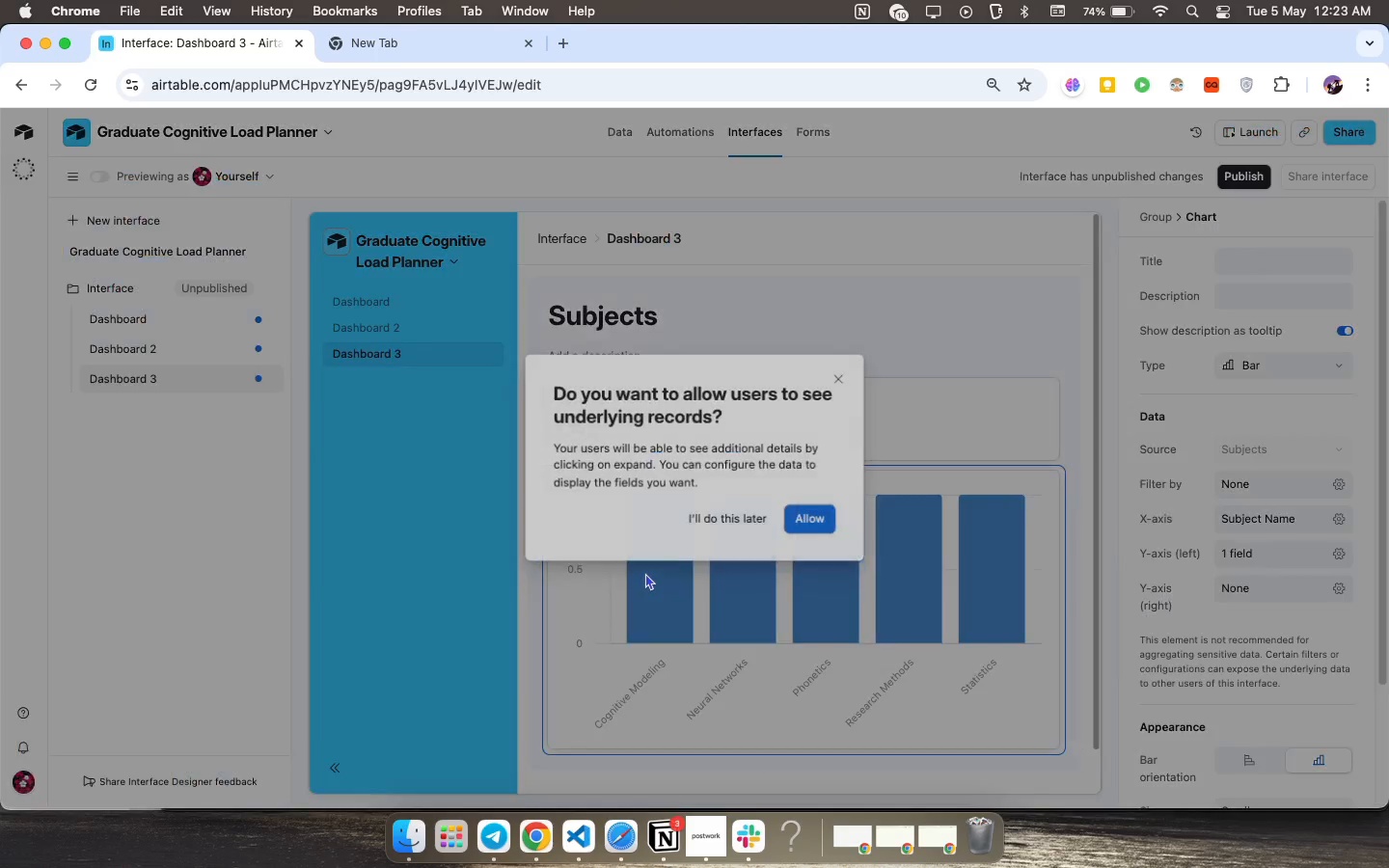 
double_click([645, 573])
 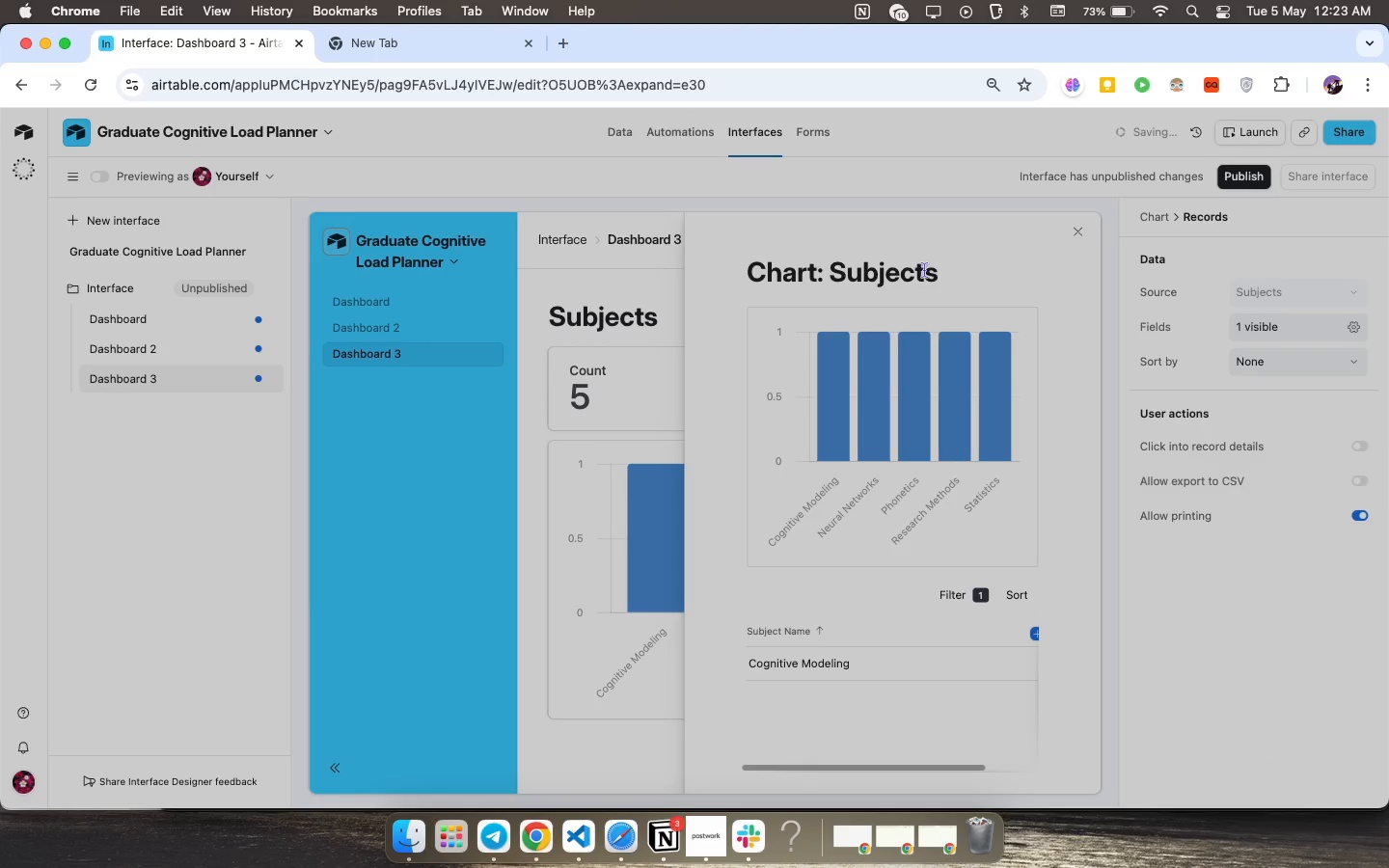 
wait(5.98)
 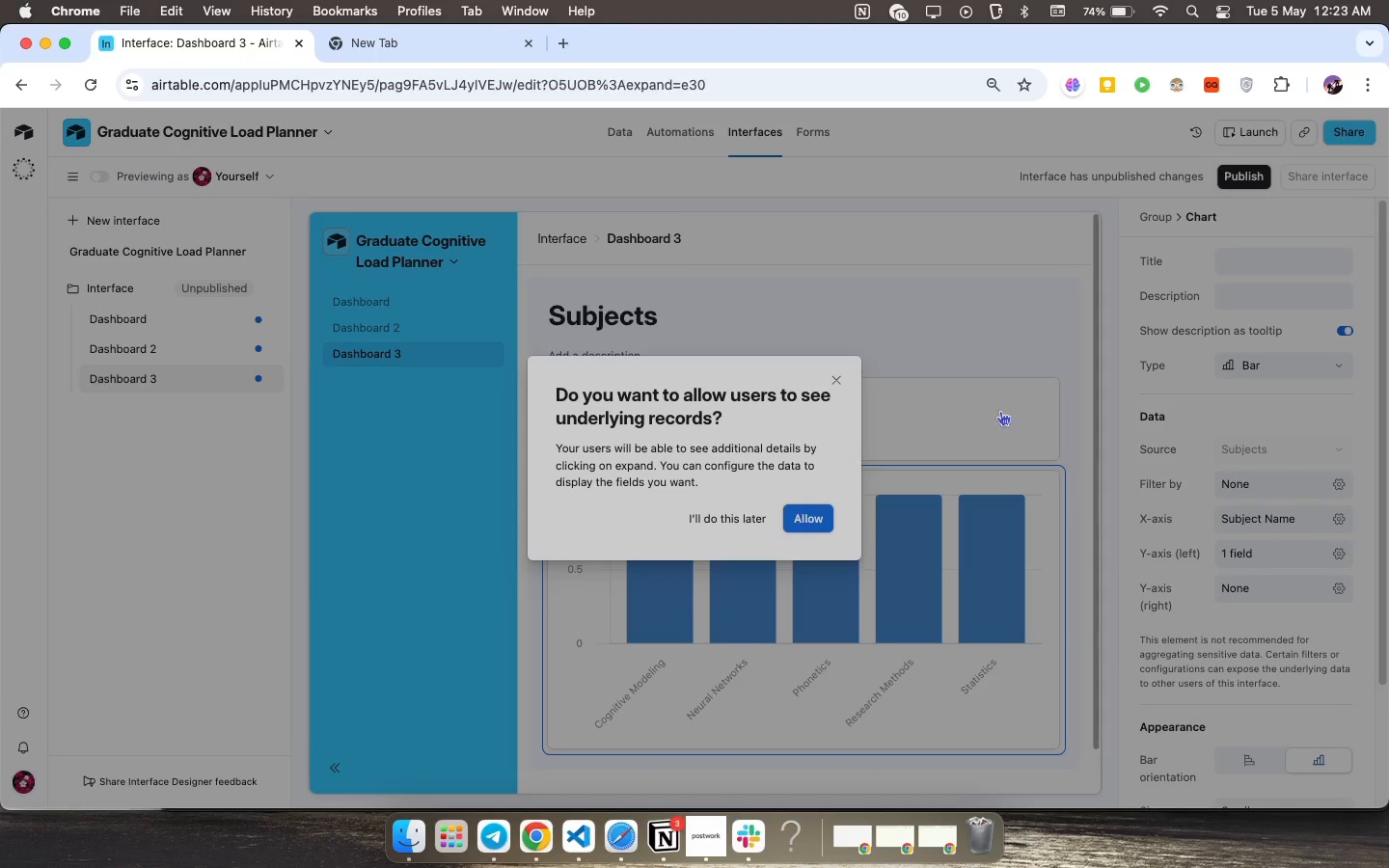 
left_click([1083, 234])
 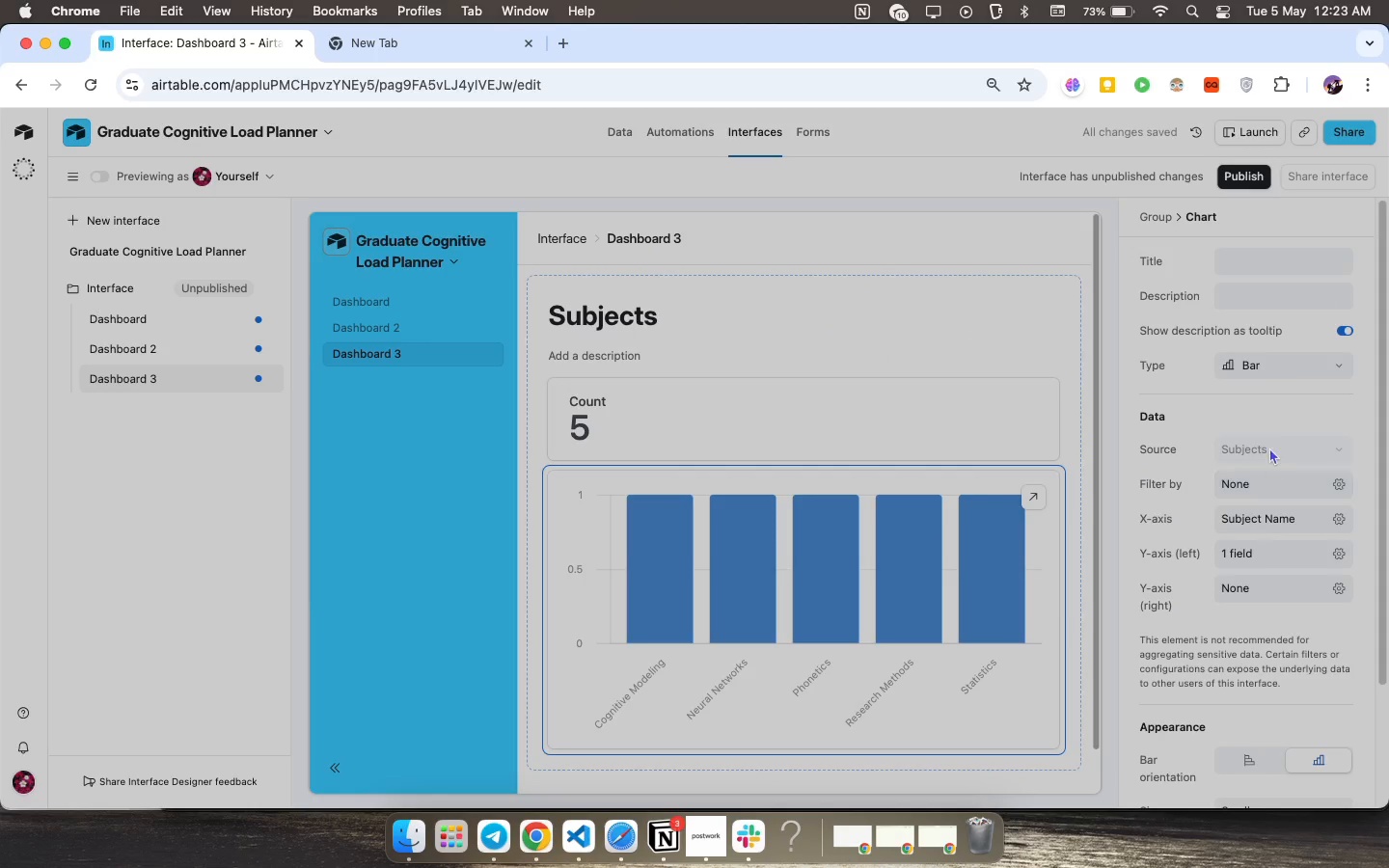 
left_click([1269, 444])
 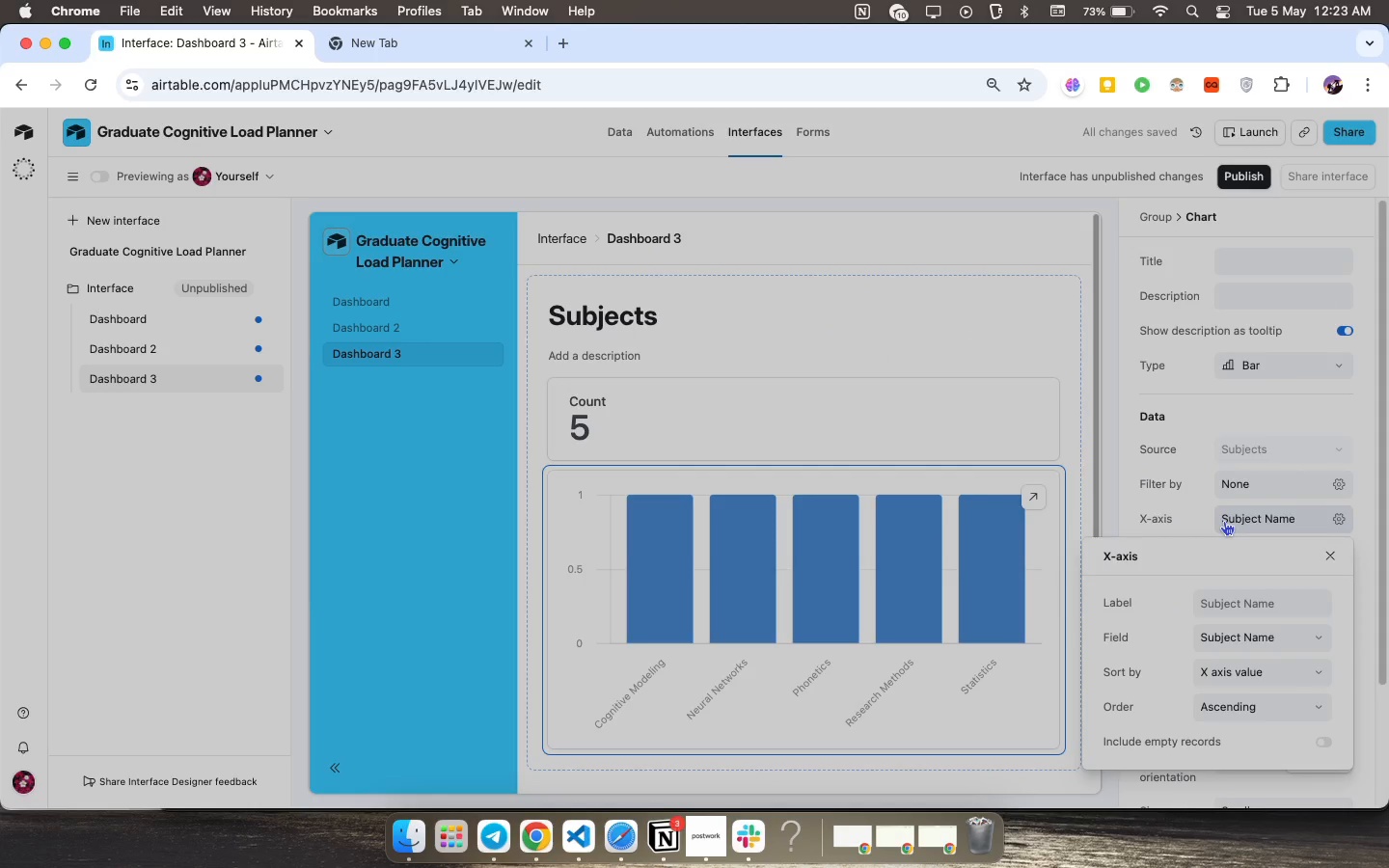 
left_click([1224, 521])
 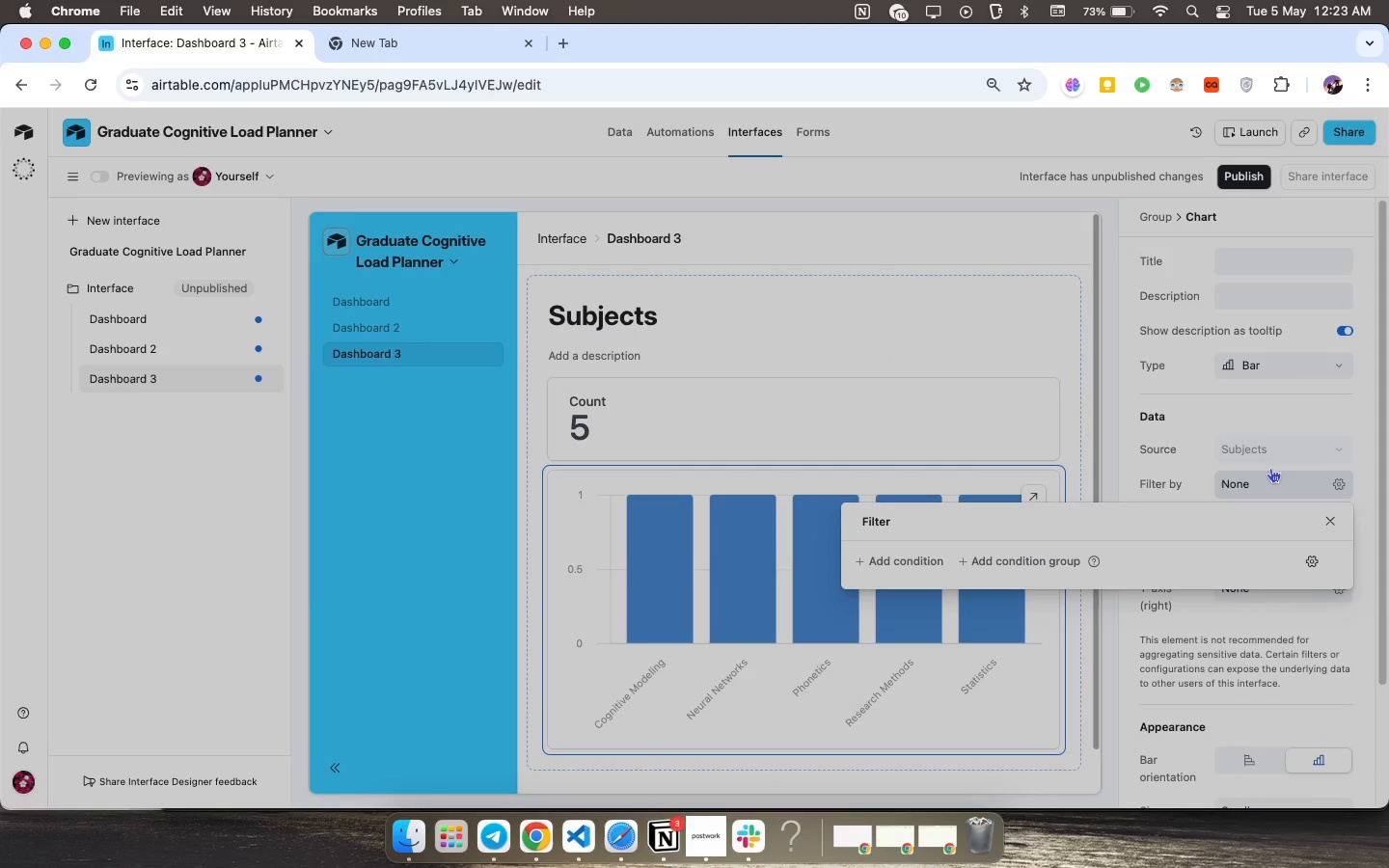 
left_click([1273, 472])
 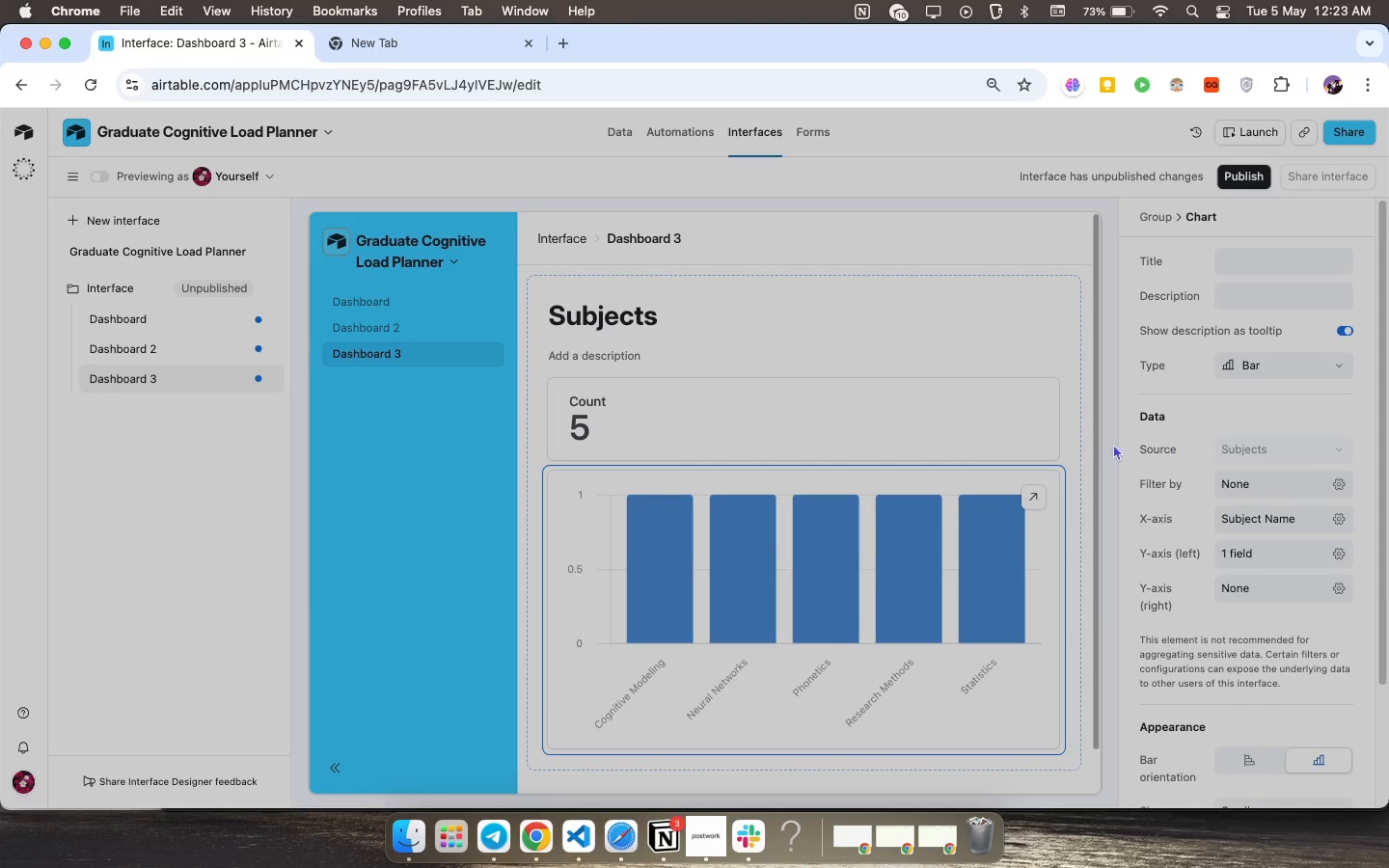 
left_click([1206, 444])
 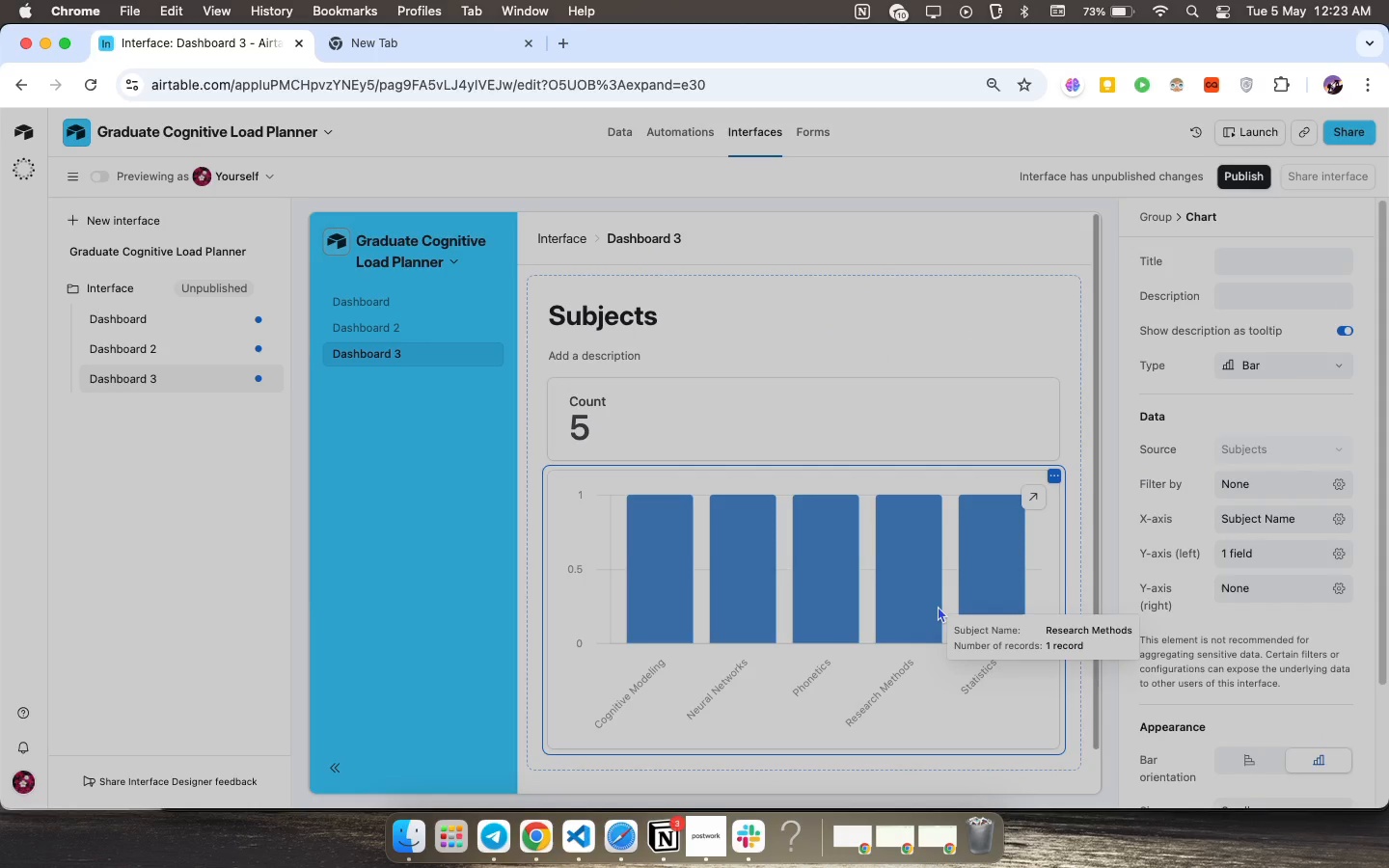 
left_click([938, 606])
 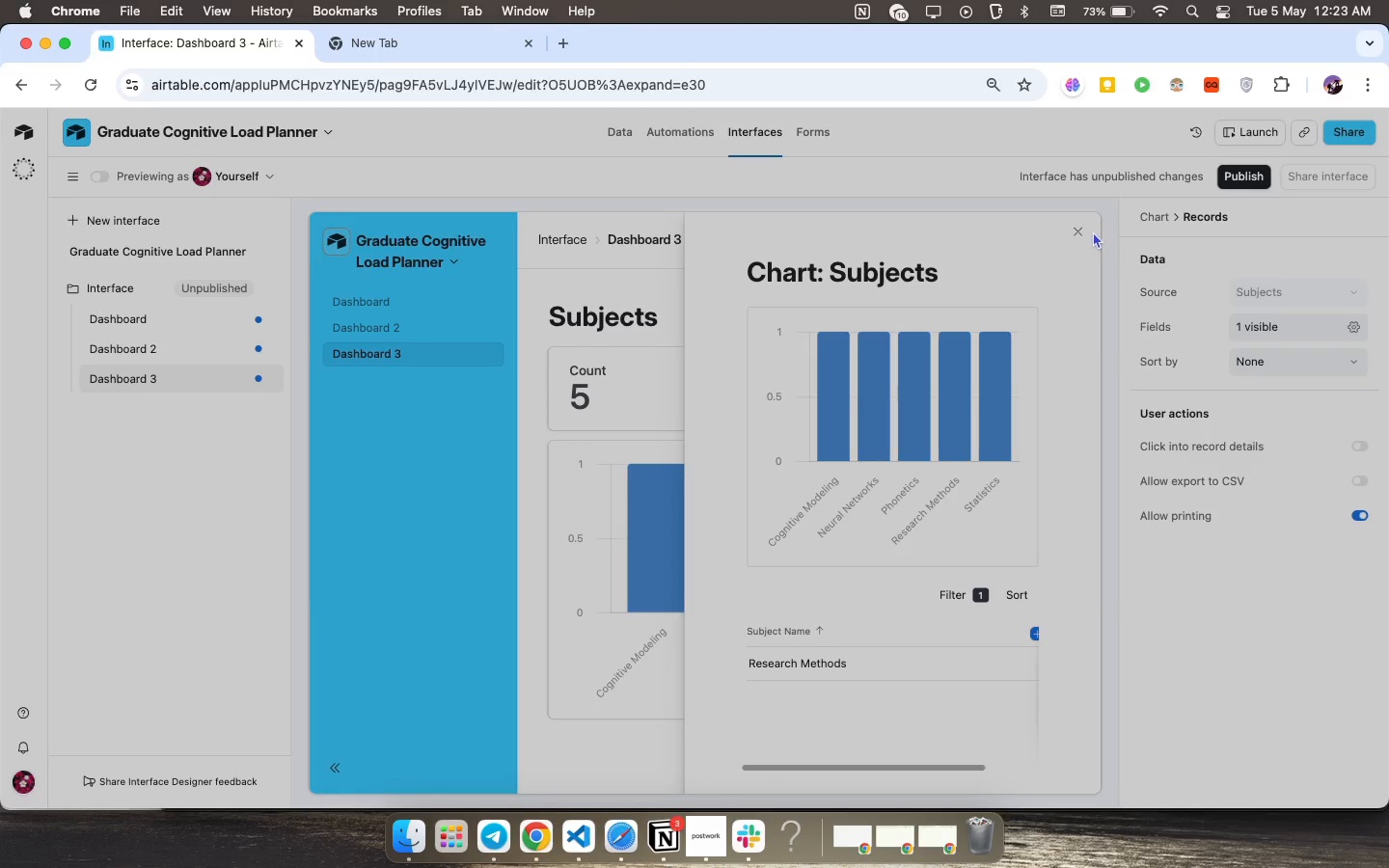 
left_click([1080, 227])
 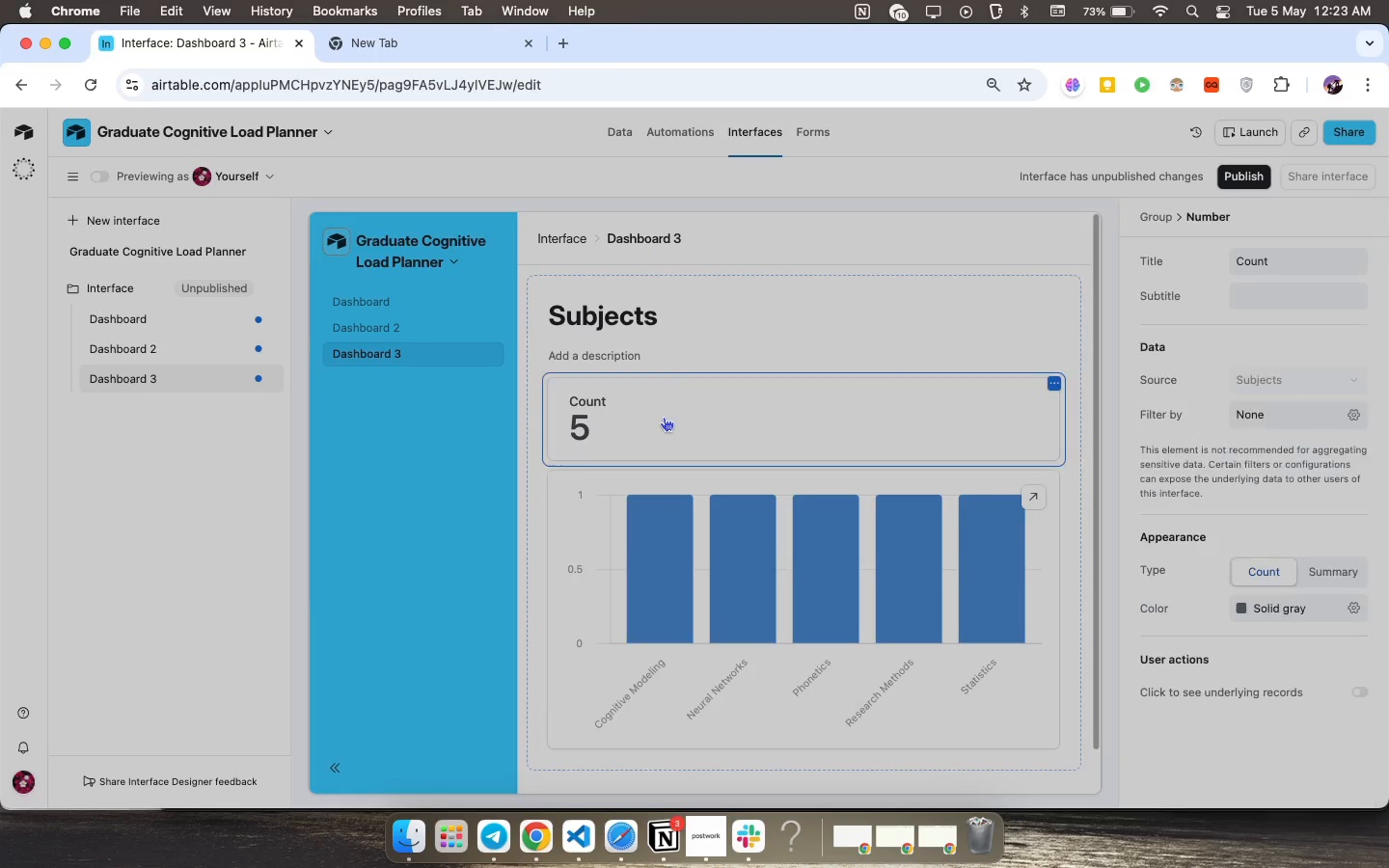 
left_click([664, 417])
 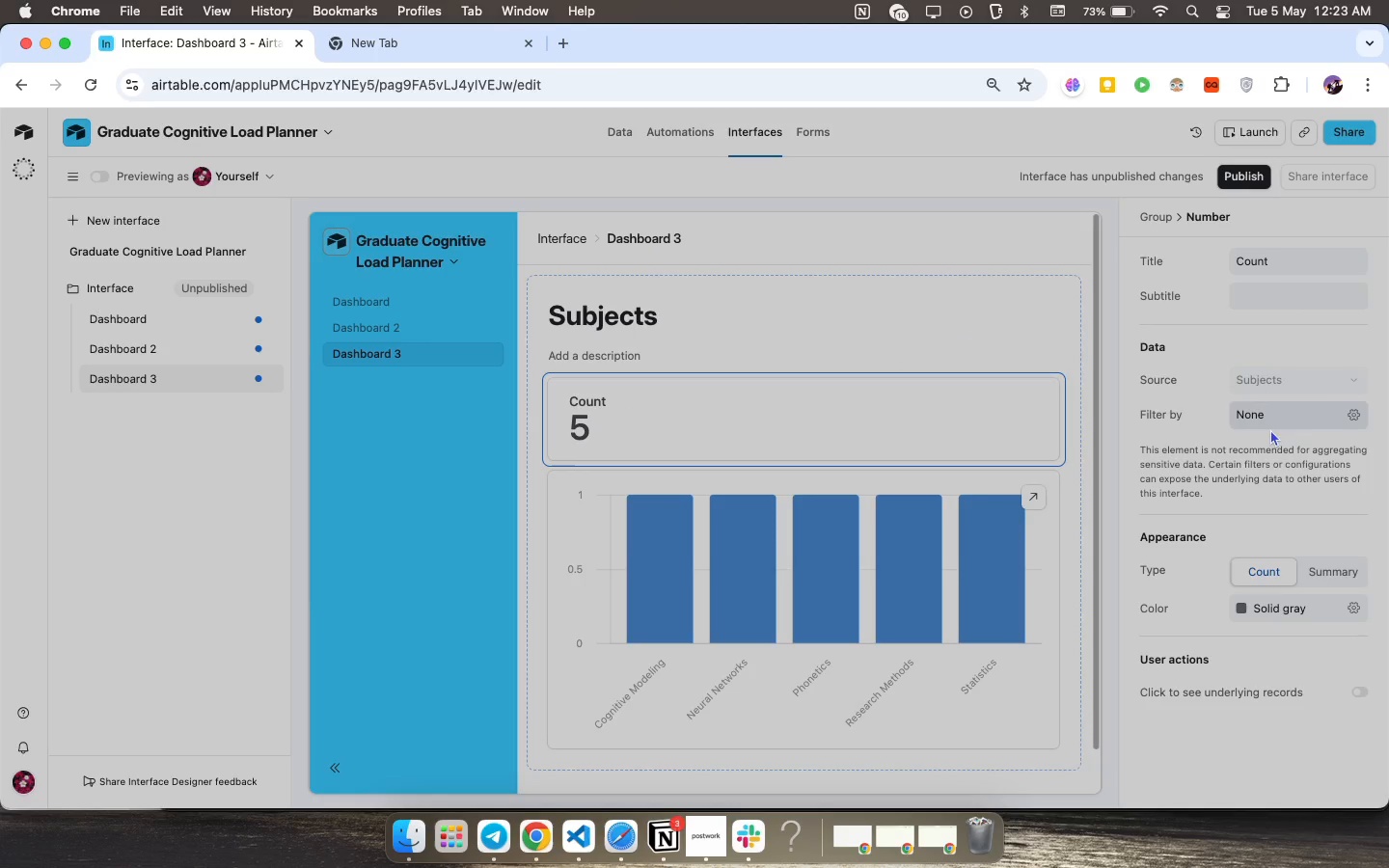 
scroll: coordinate [1271, 507], scroll_direction: down, amount: 5.0
 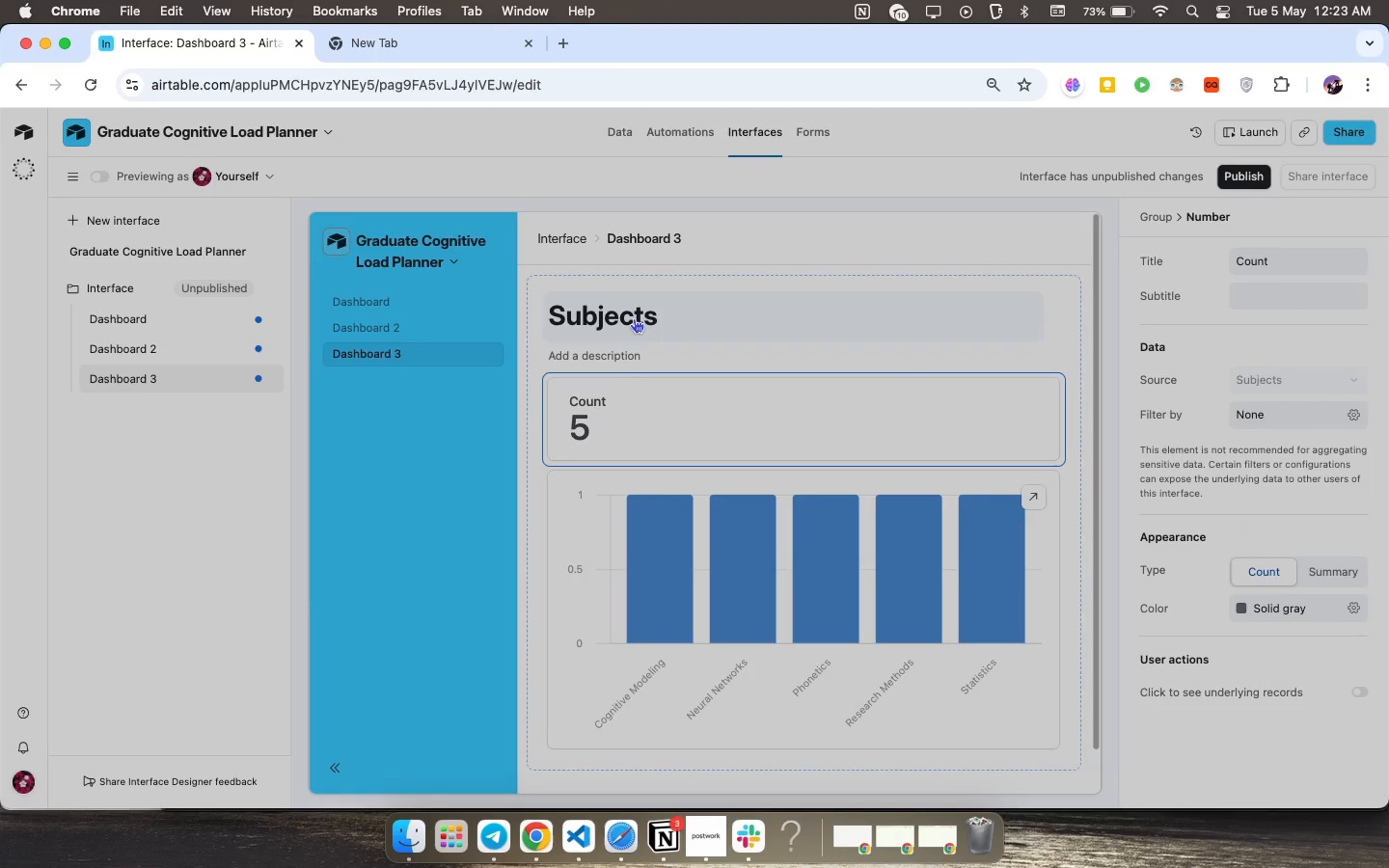 
left_click([634, 317])
 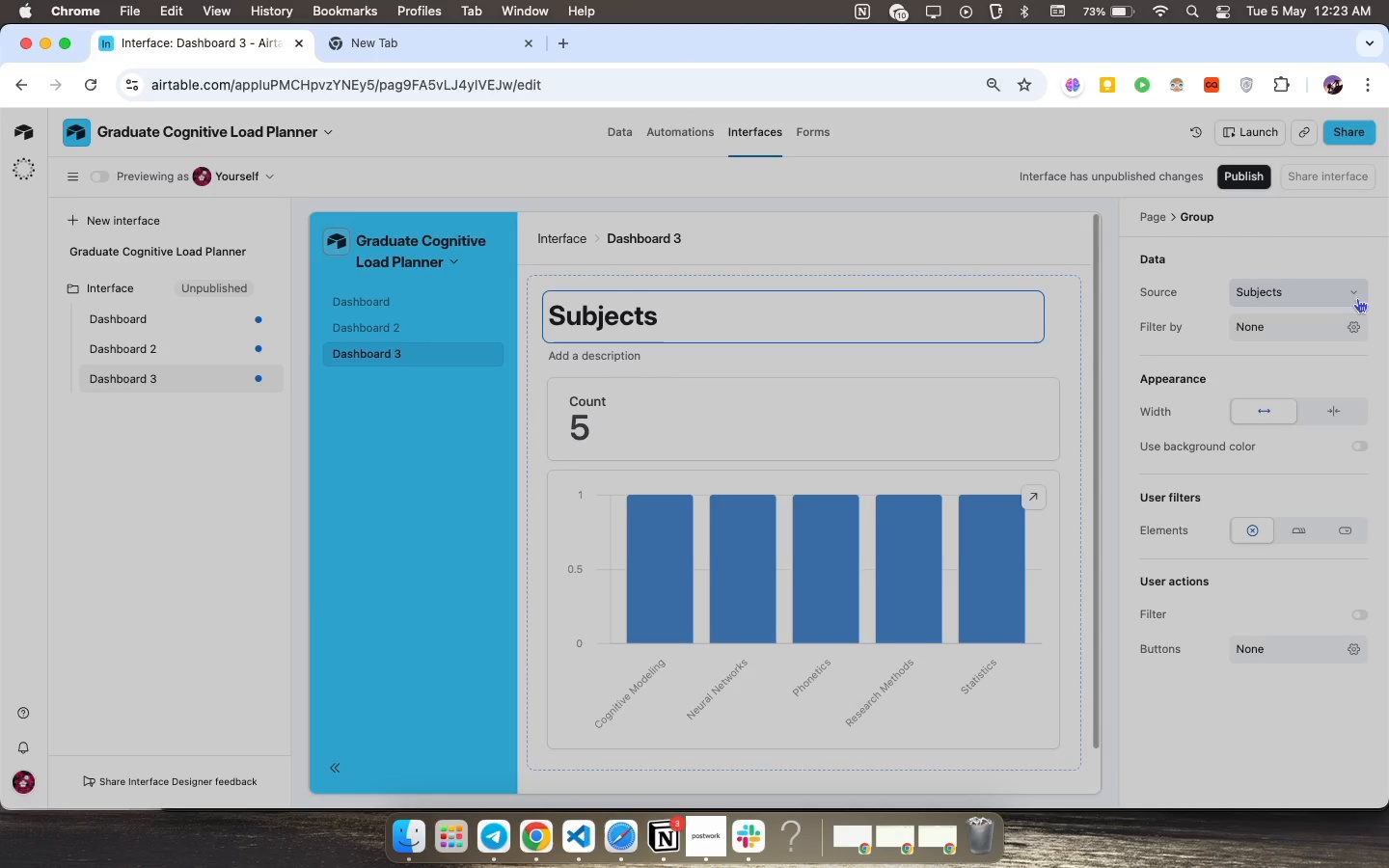 
left_click([1357, 298])
 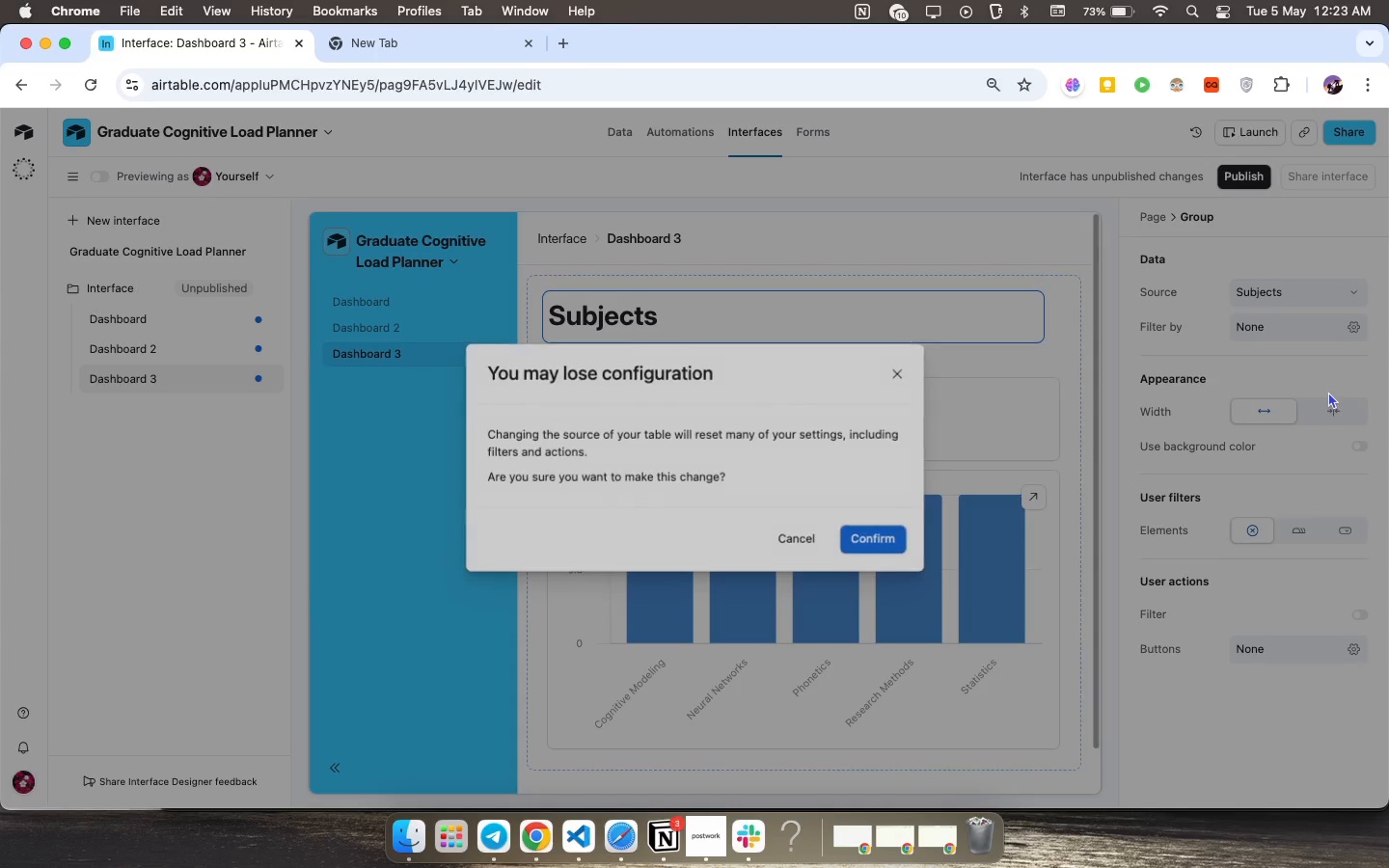 
left_click([1328, 392])
 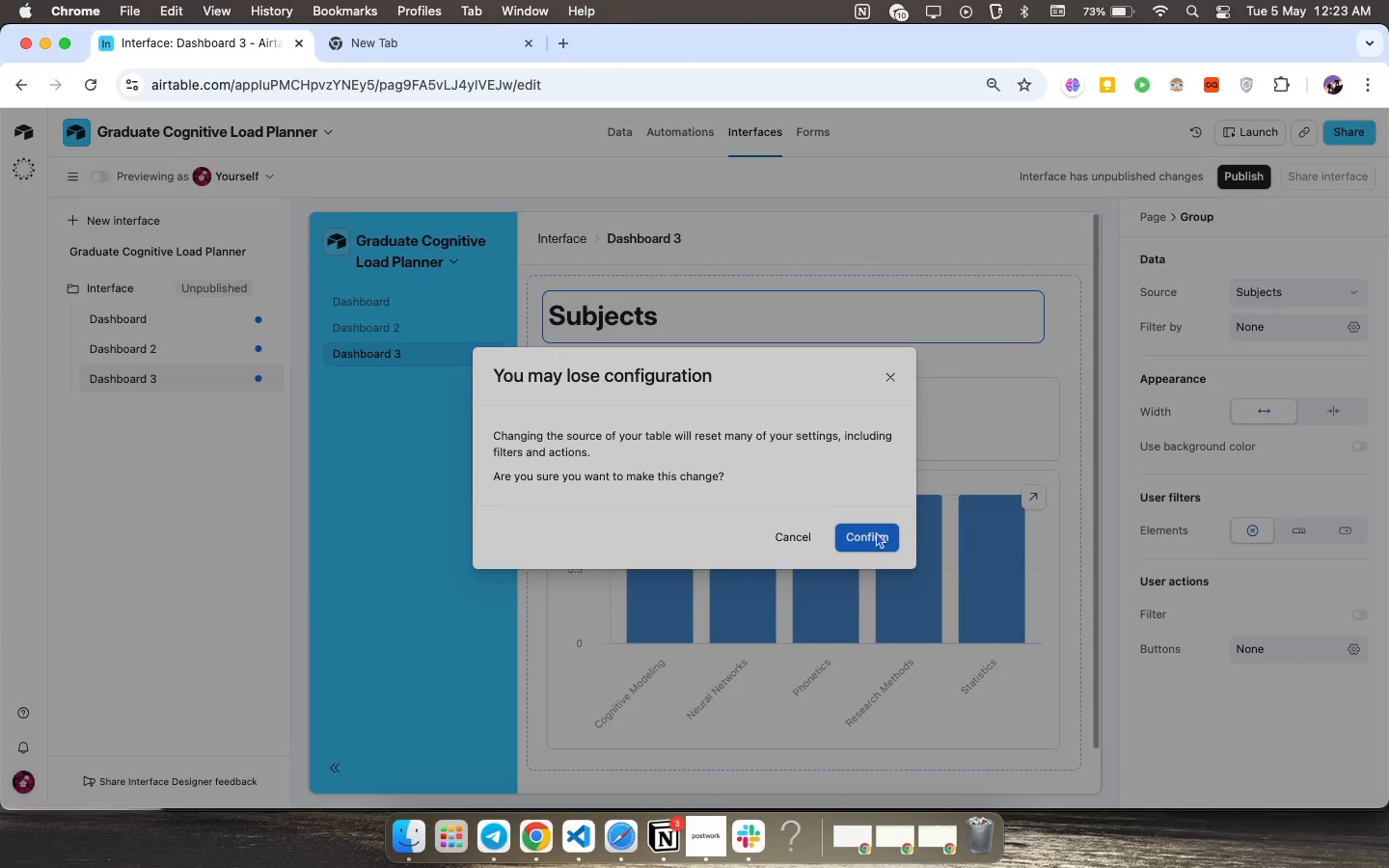 
left_click([876, 531])
 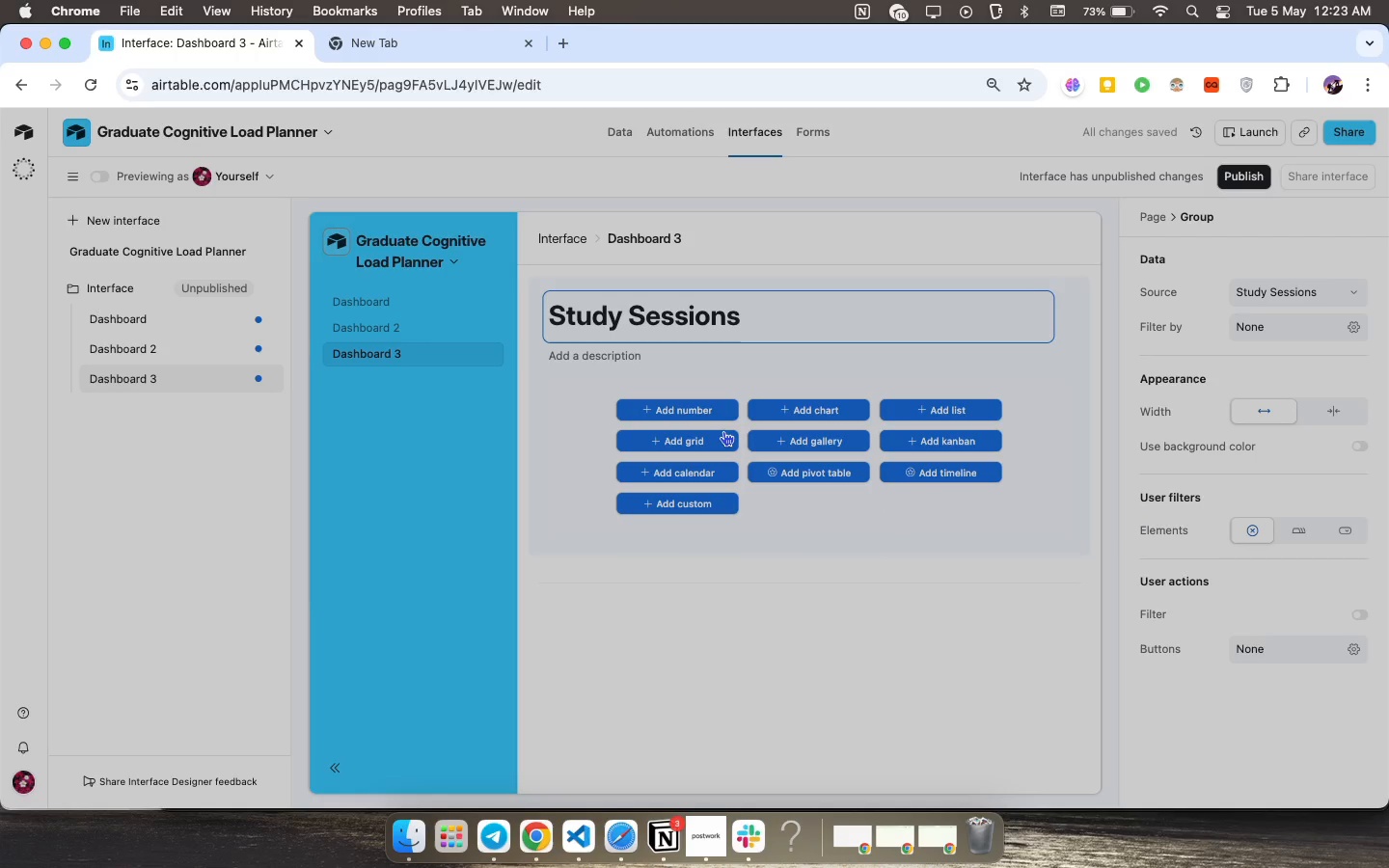 
wait(9.15)
 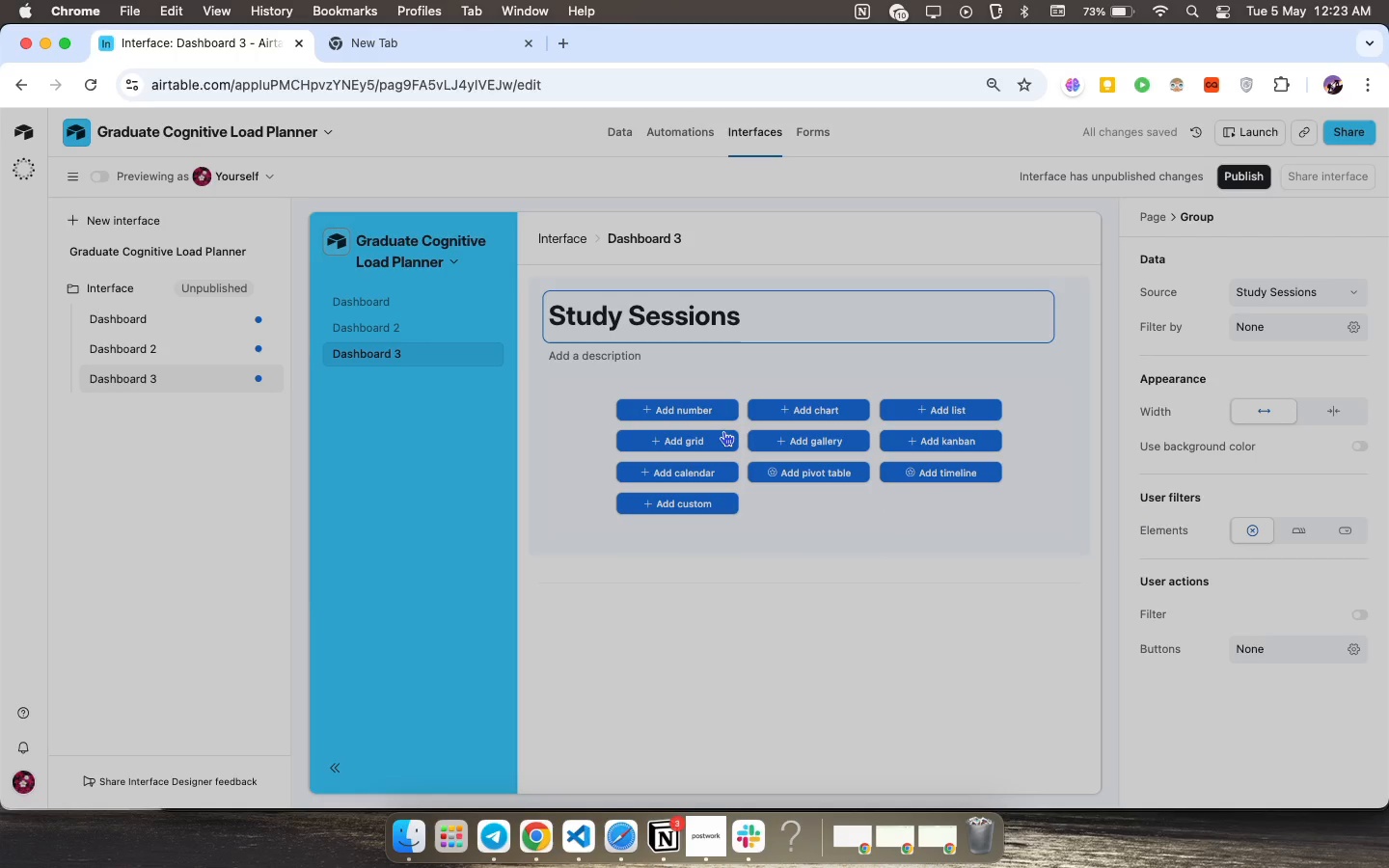 
left_click([814, 407])
 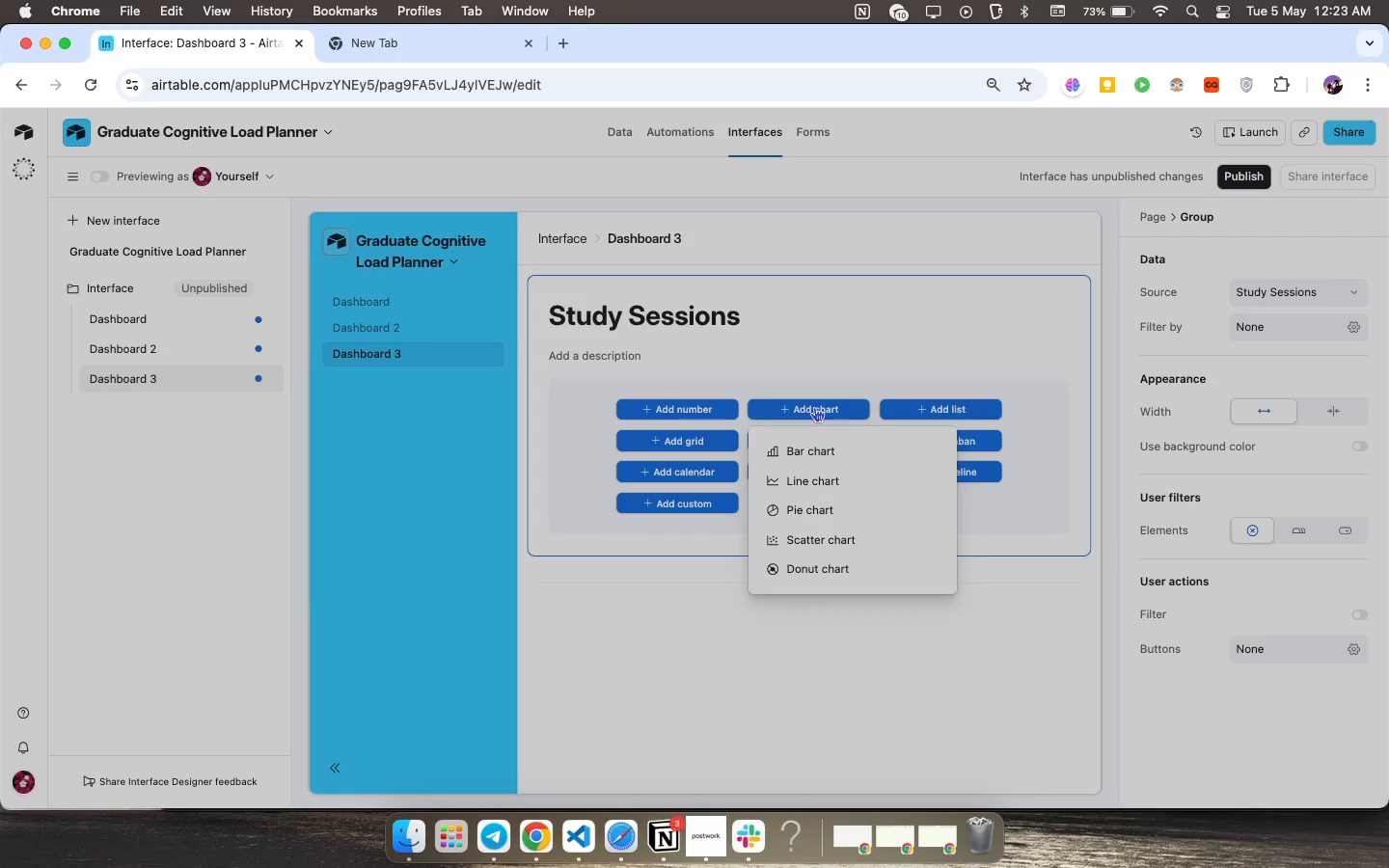 
left_click([814, 407])
 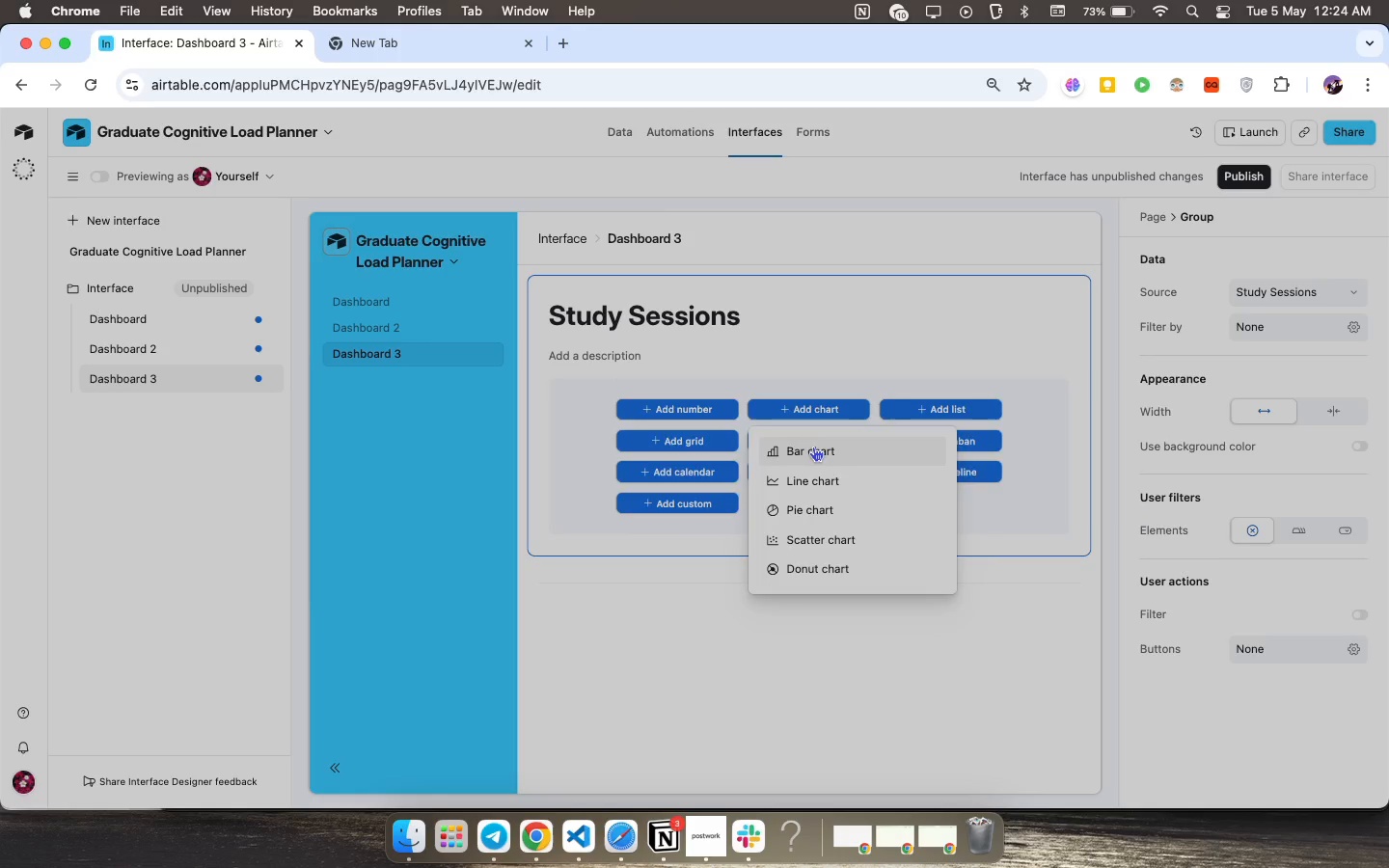 
left_click([813, 447])
 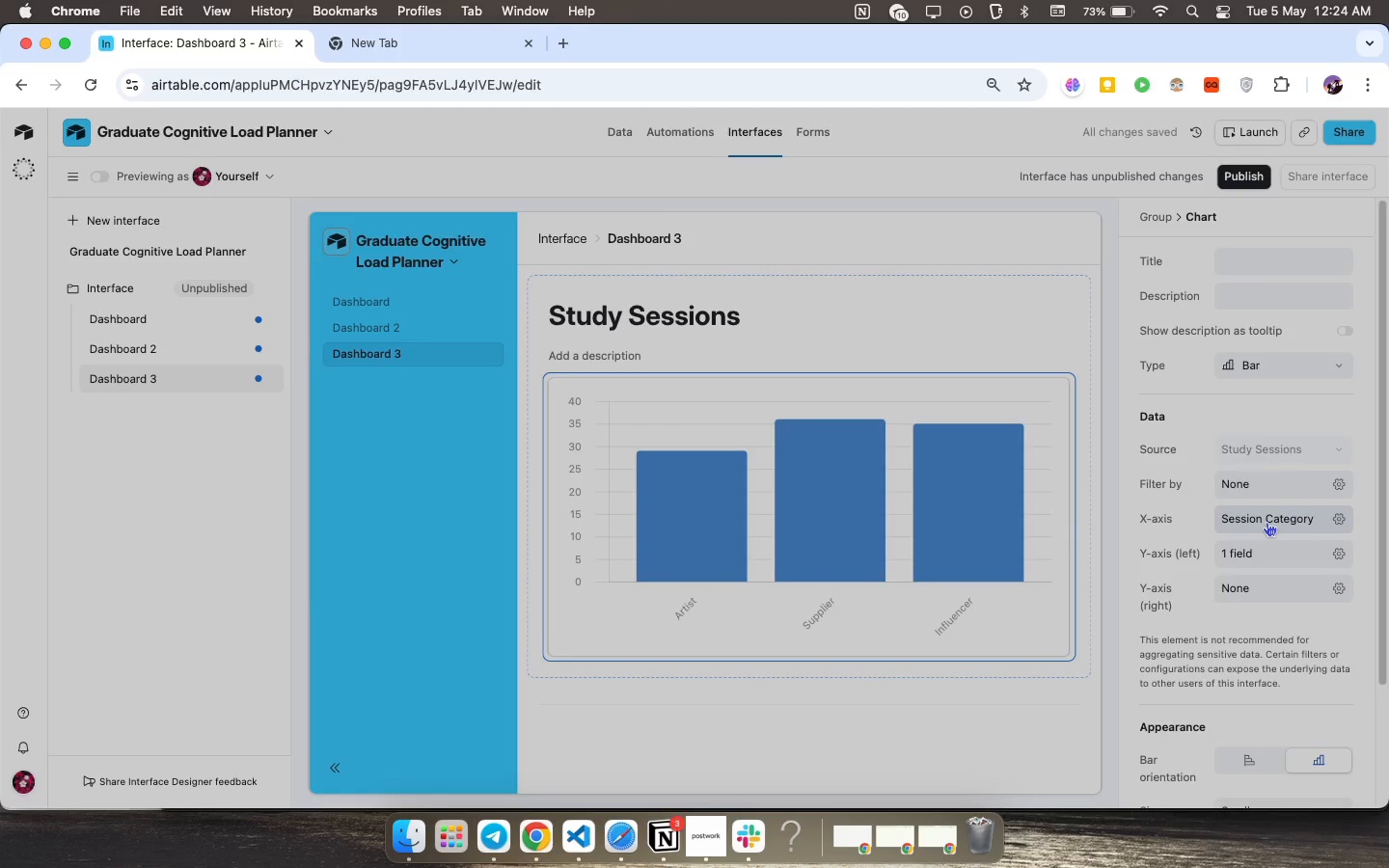 
left_click([1266, 522])
 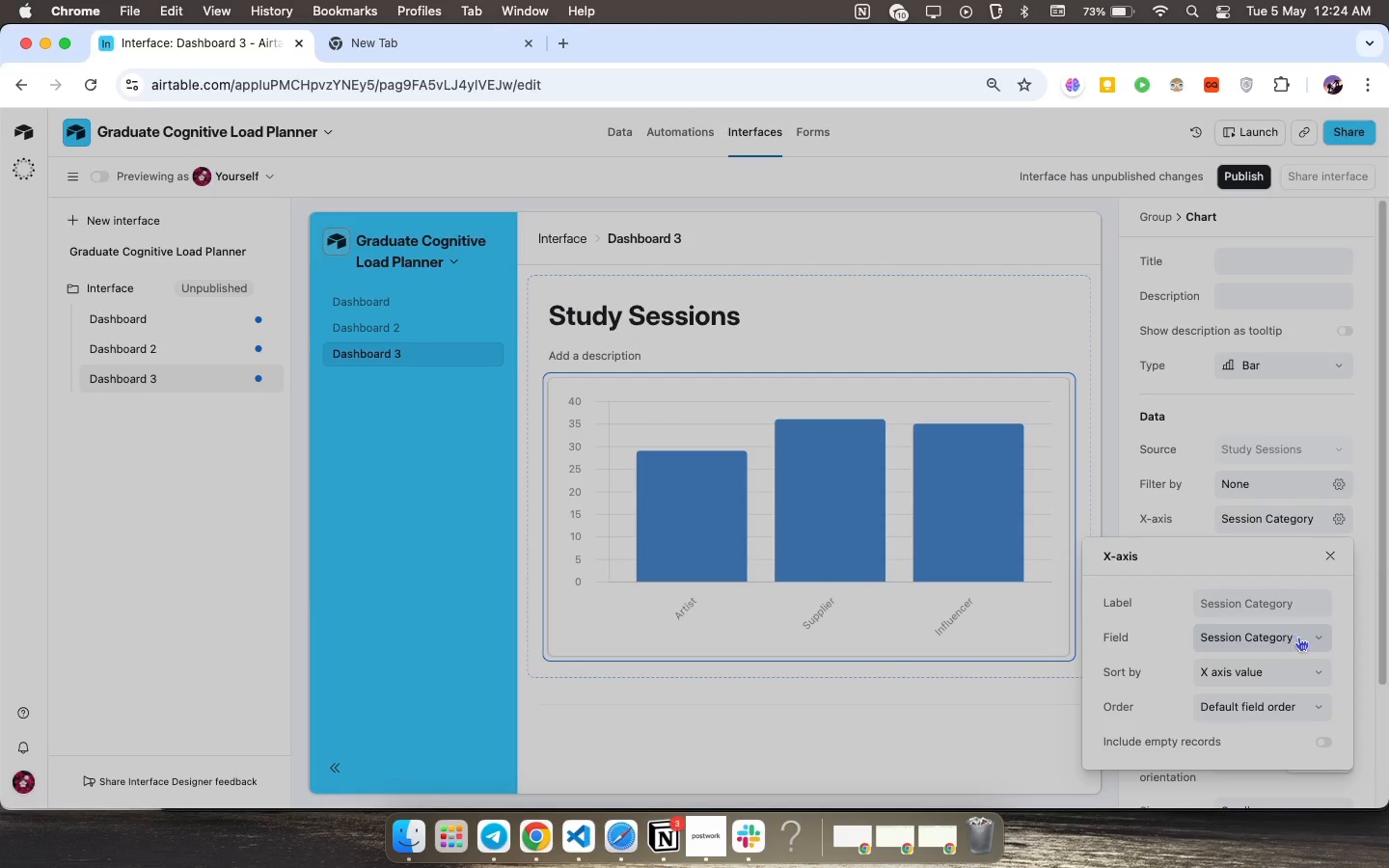 
wait(5.76)
 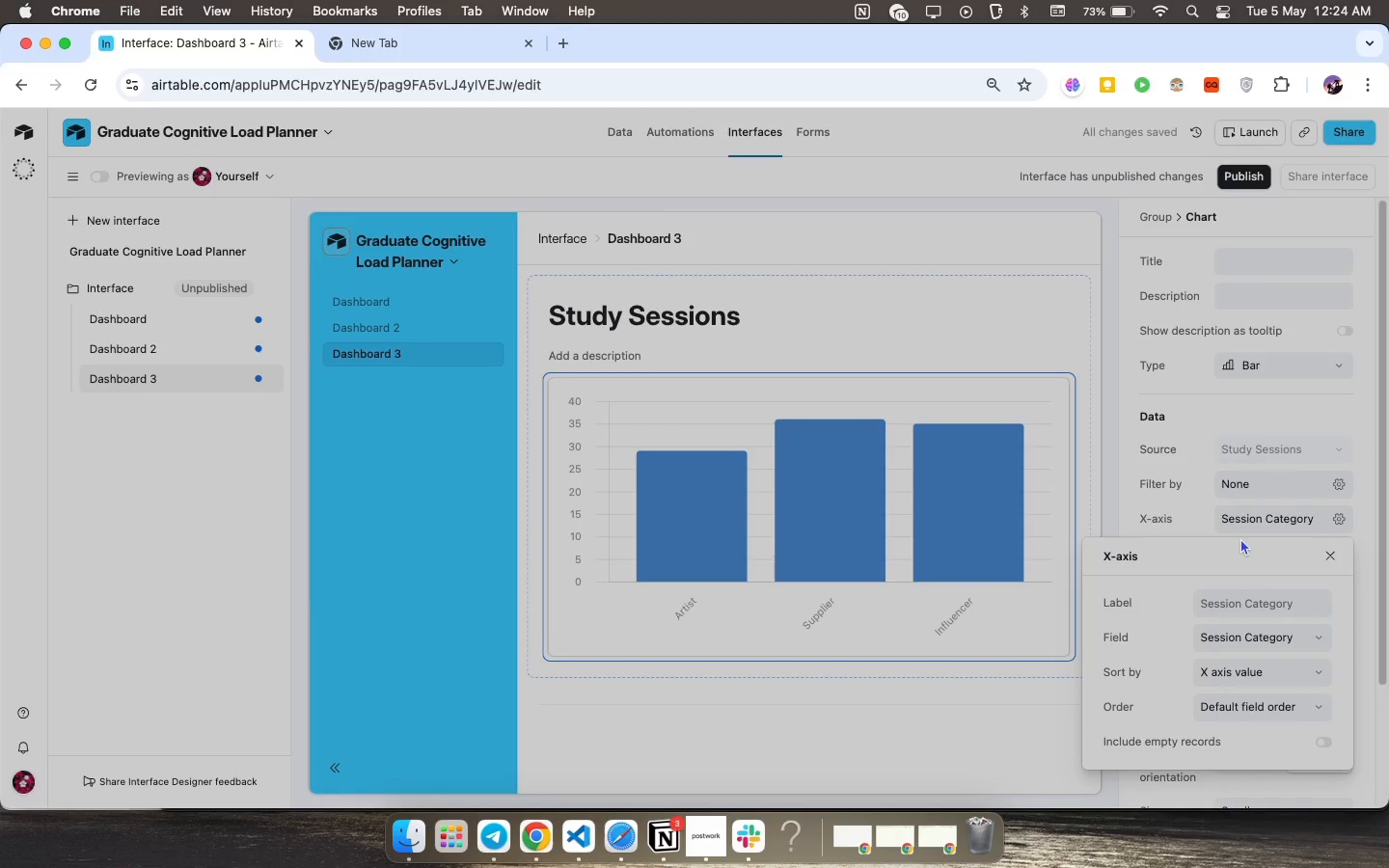 
left_click([1305, 632])
 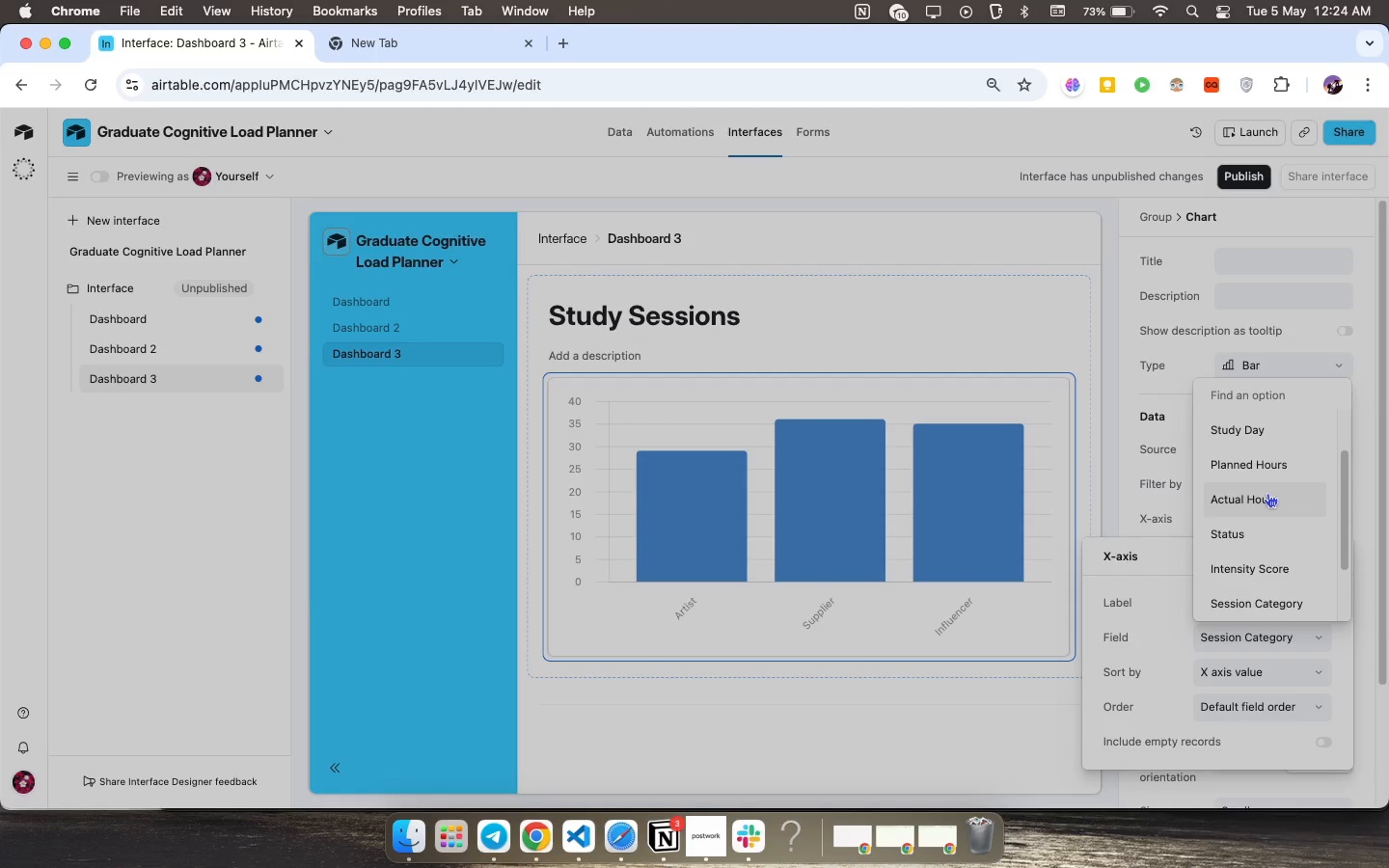 
scroll: coordinate [1267, 493], scroll_direction: down, amount: 5.0
 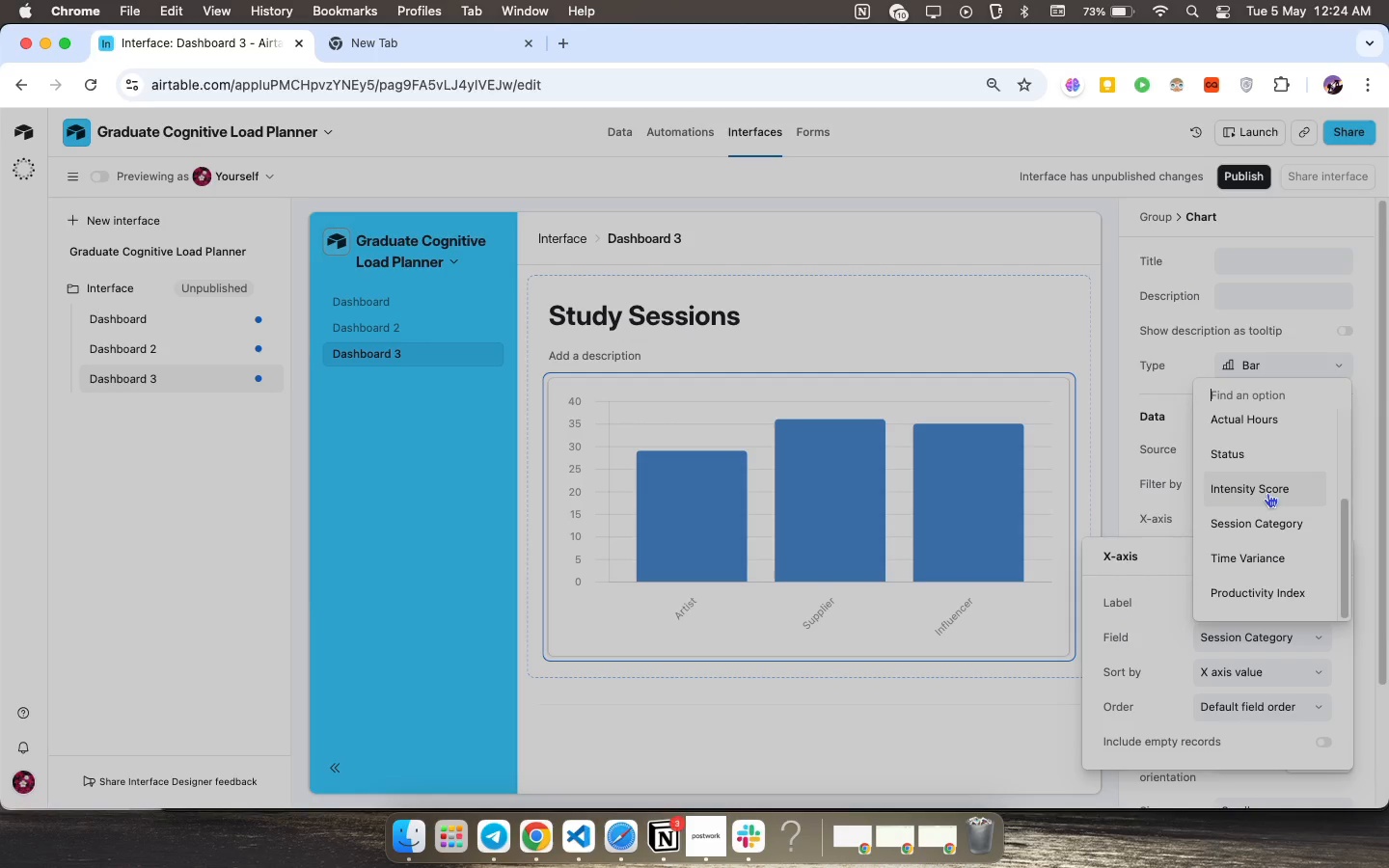 
scroll: coordinate [1267, 493], scroll_direction: up, amount: 5.0
 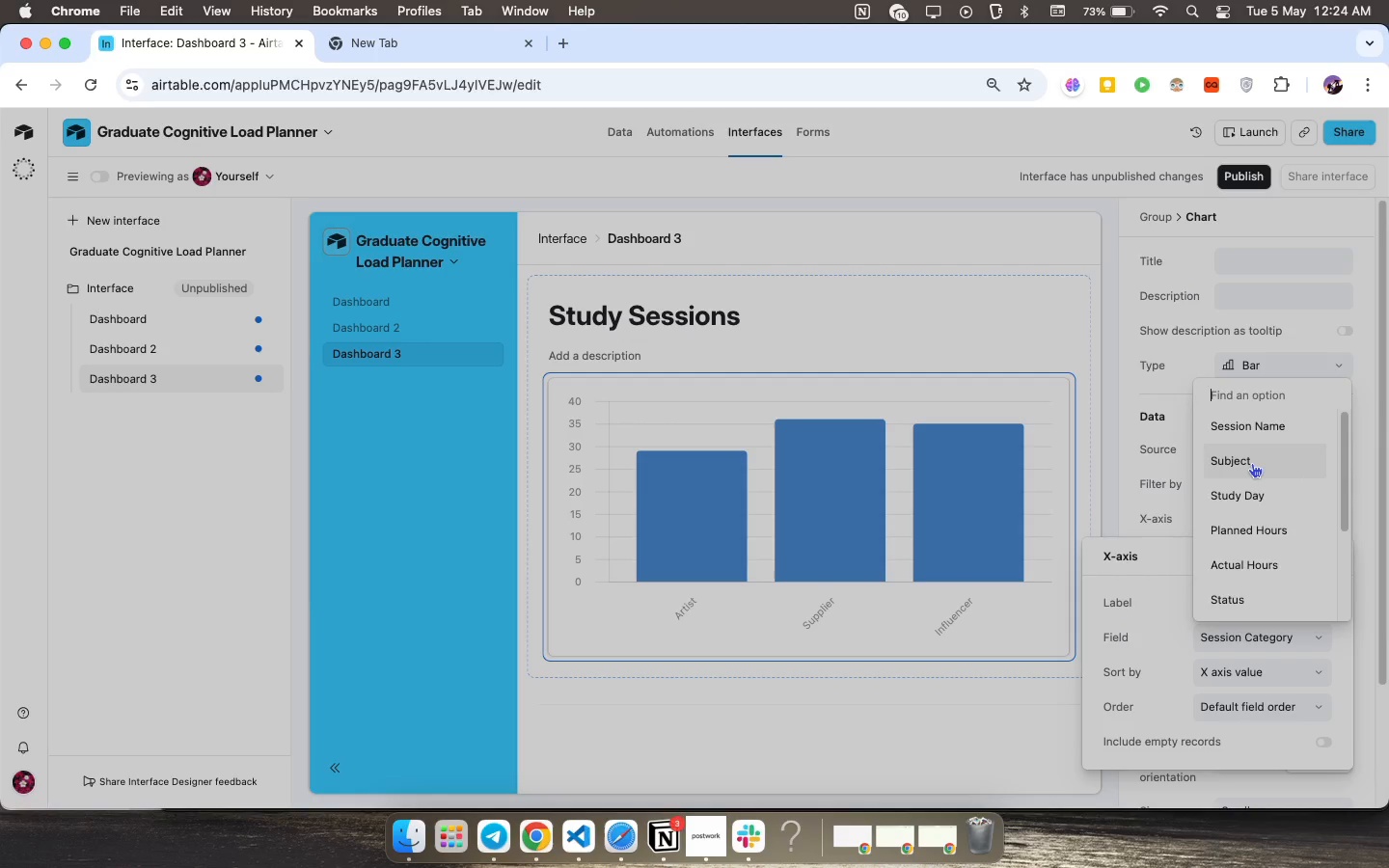 
left_click([1252, 463])
 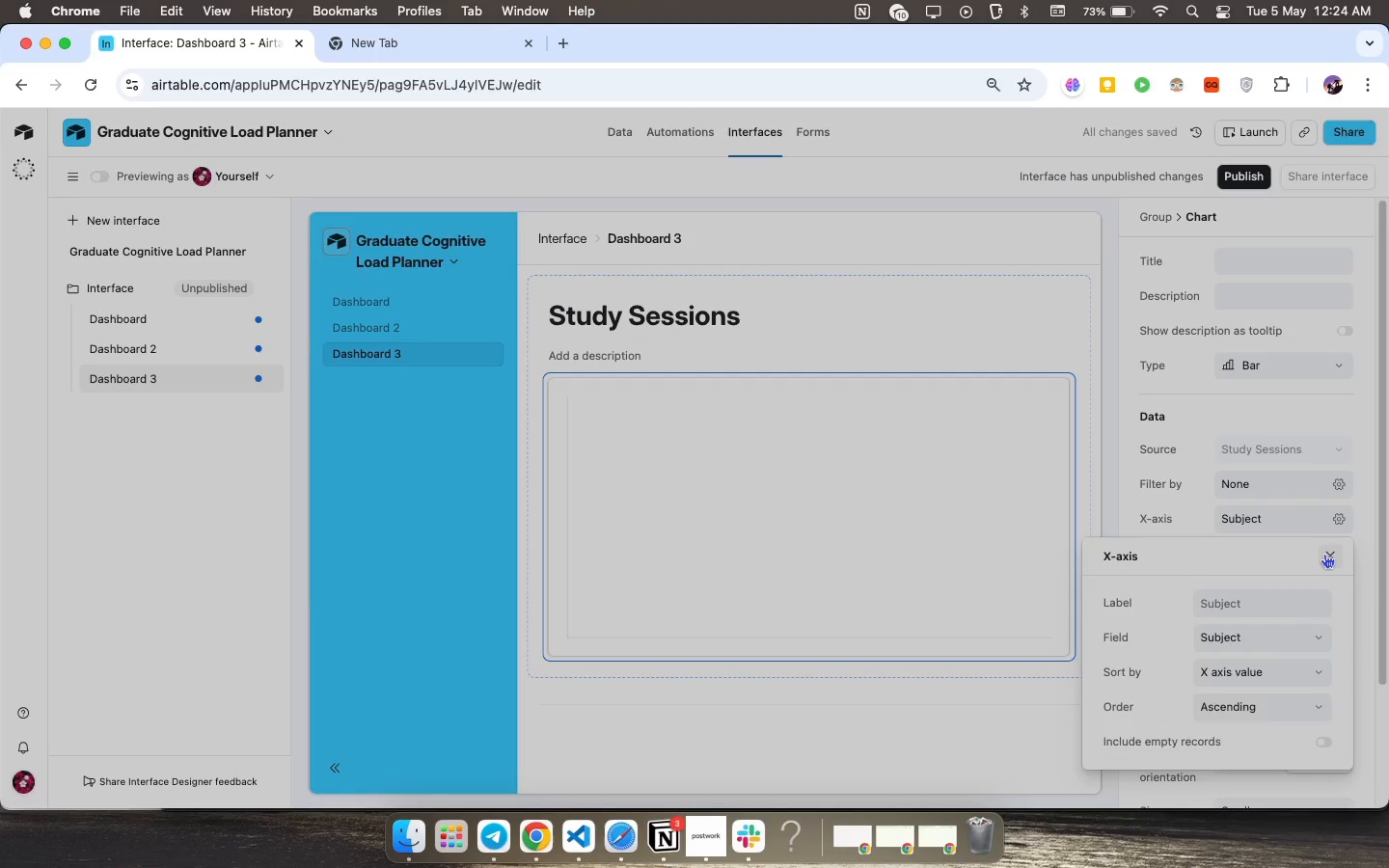 
left_click([1324, 554])
 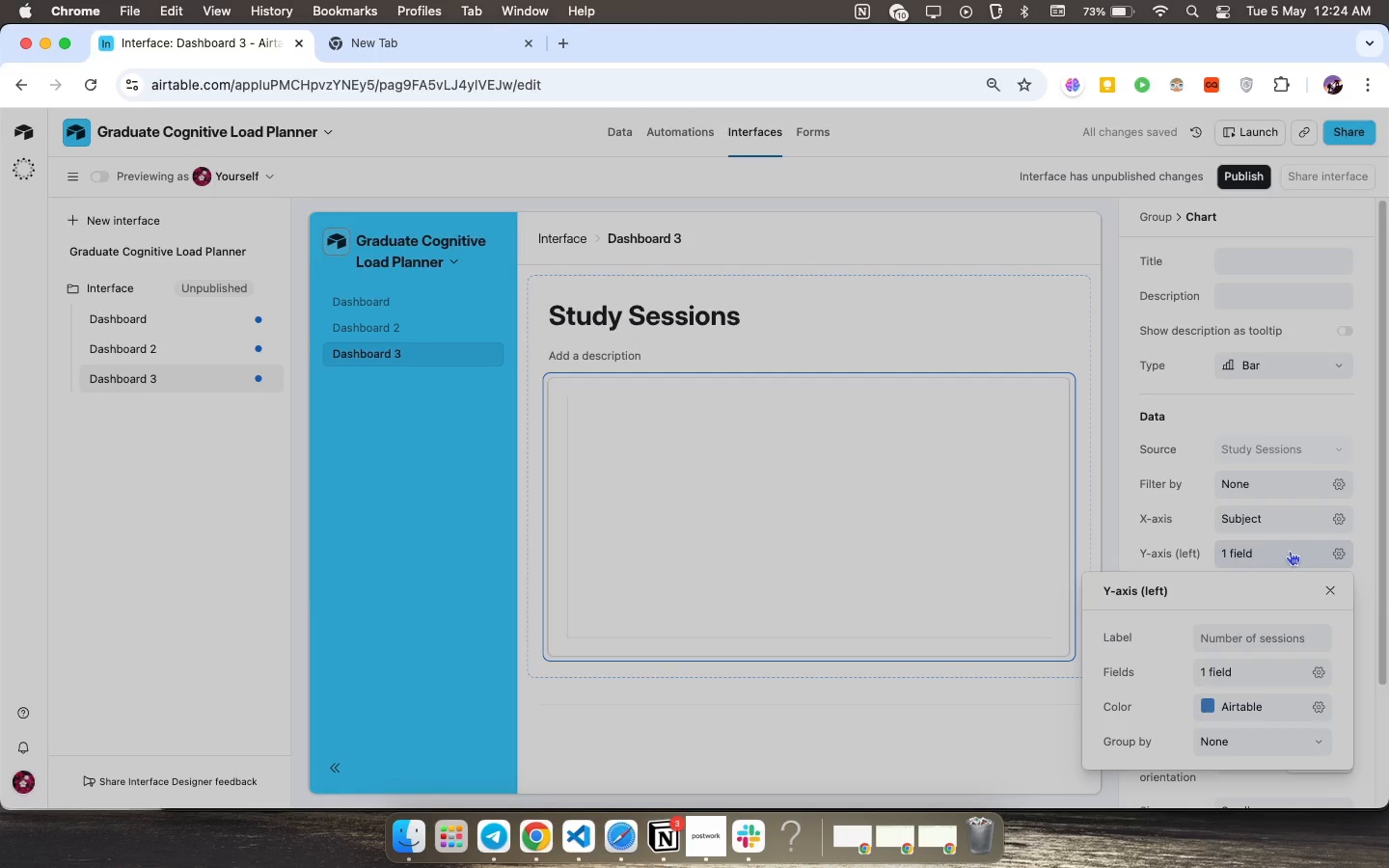 
left_click([1290, 551])
 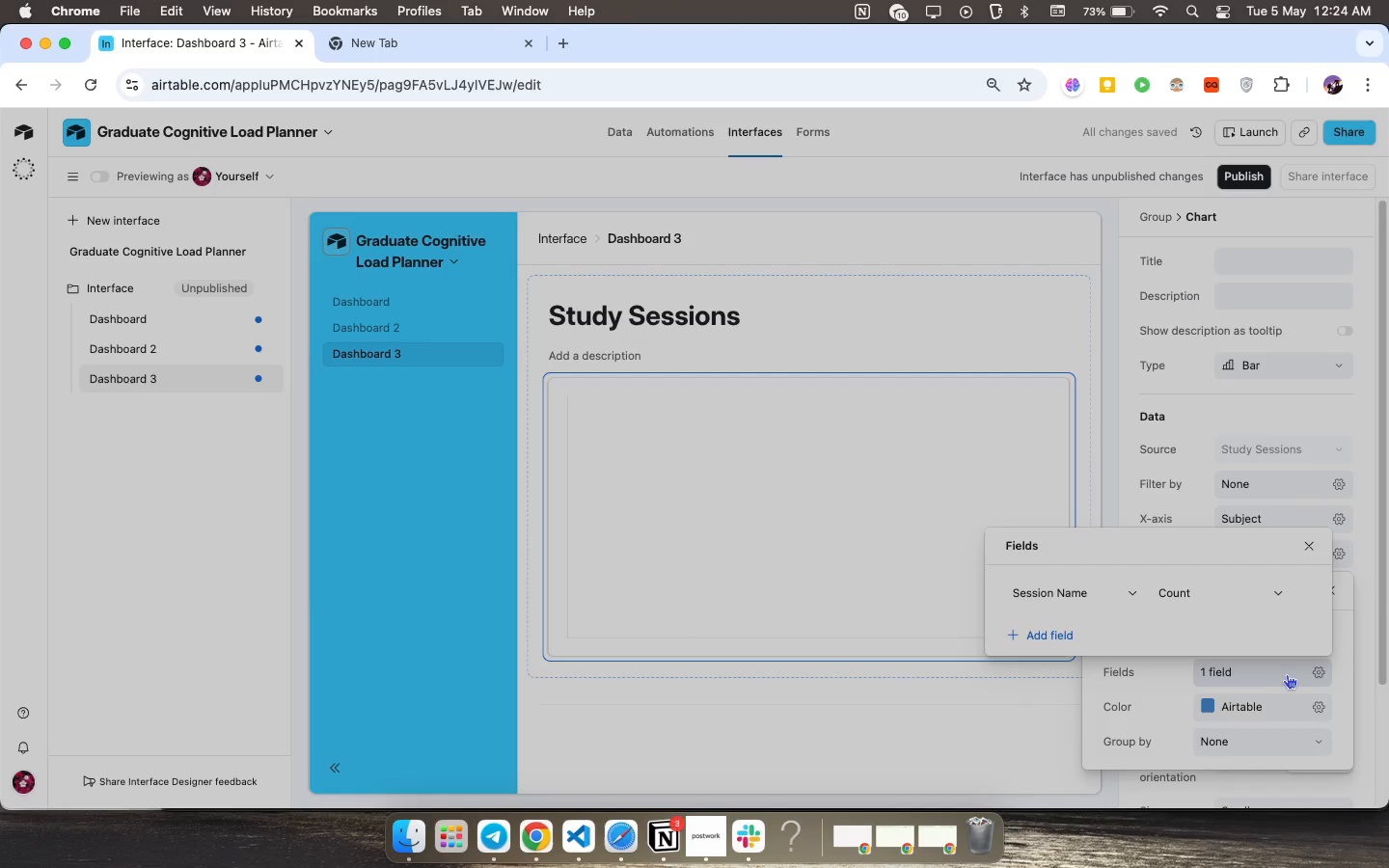 
left_click([1287, 674])
 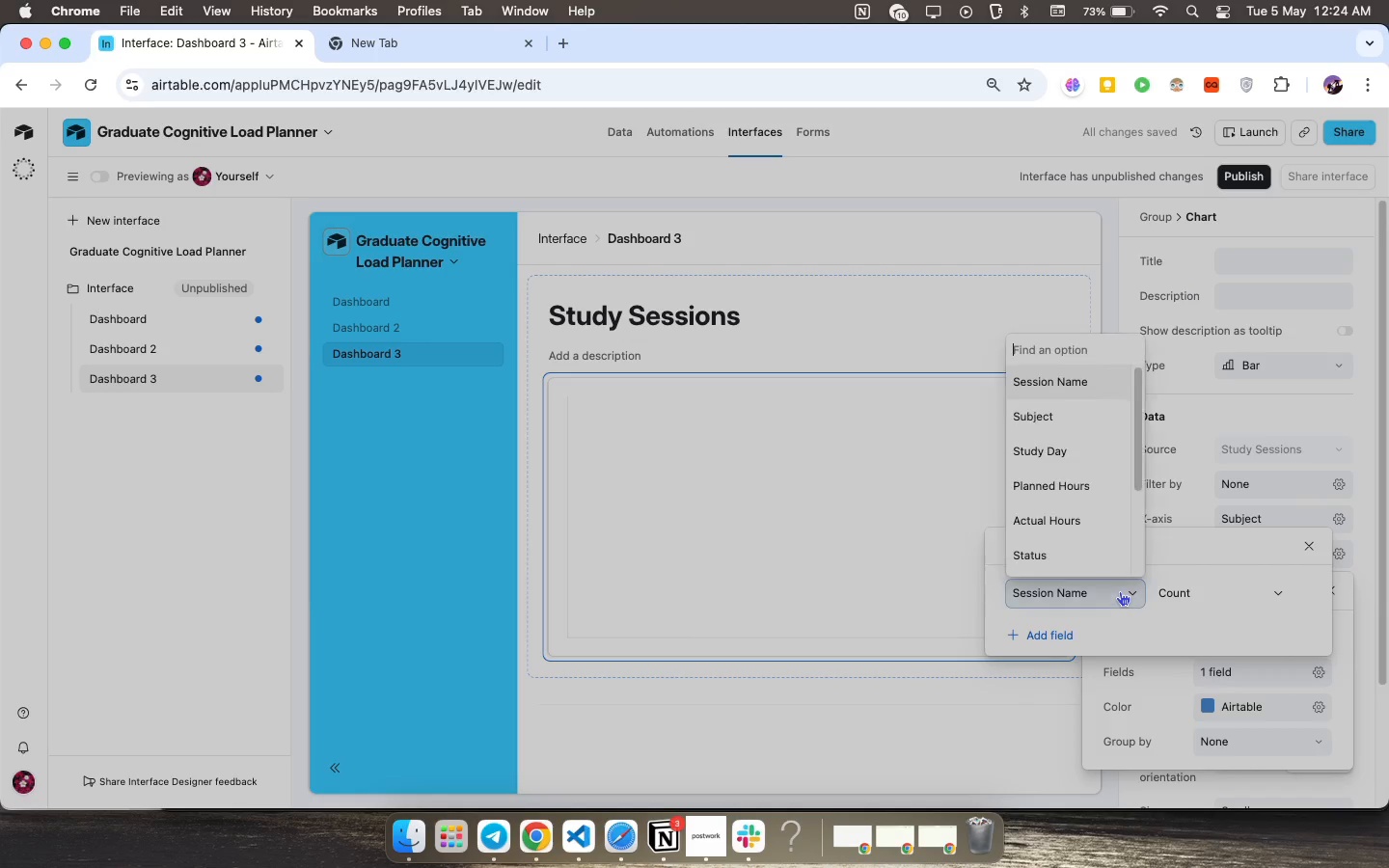 
left_click([1120, 591])
 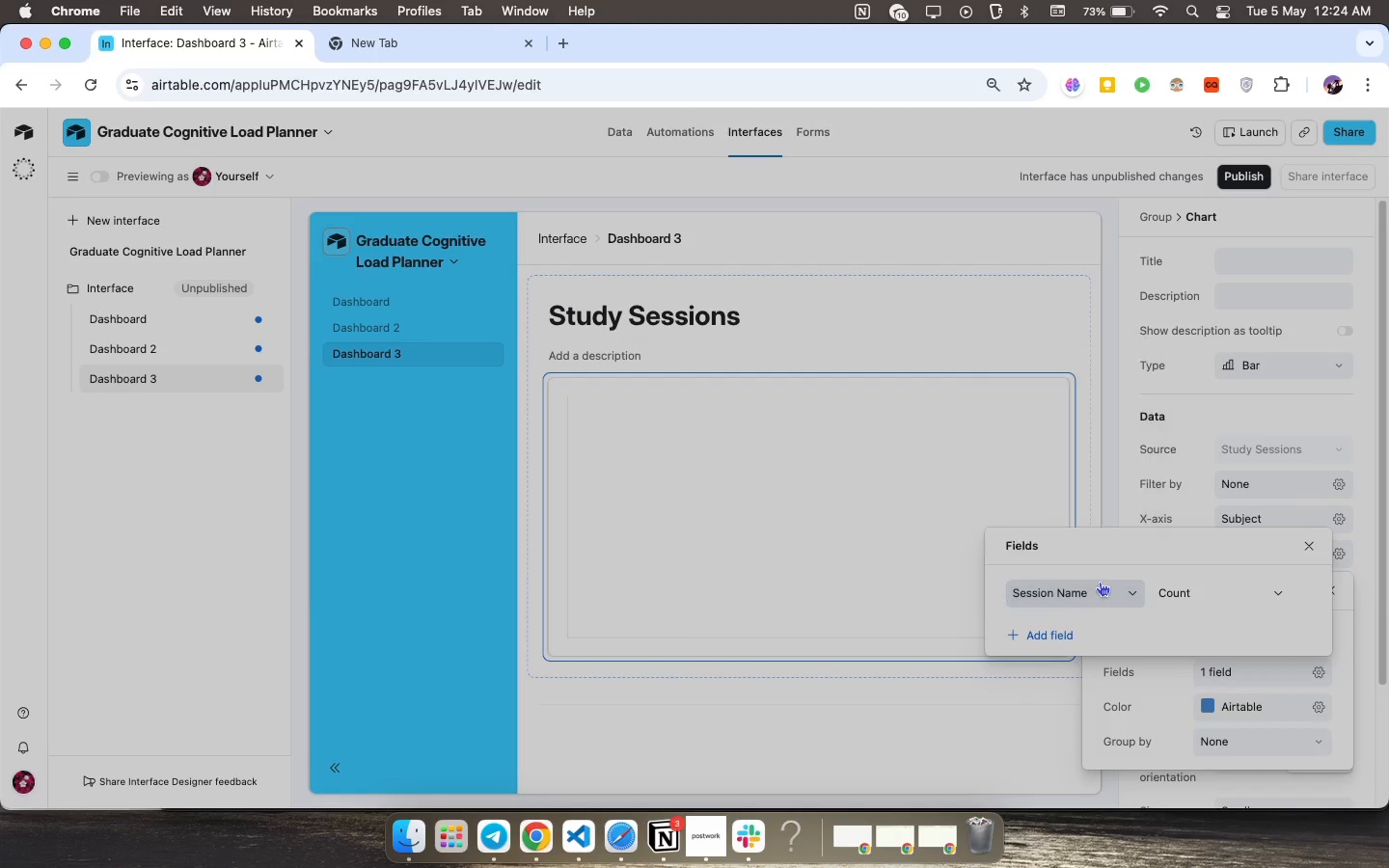 
left_click([1100, 582])
 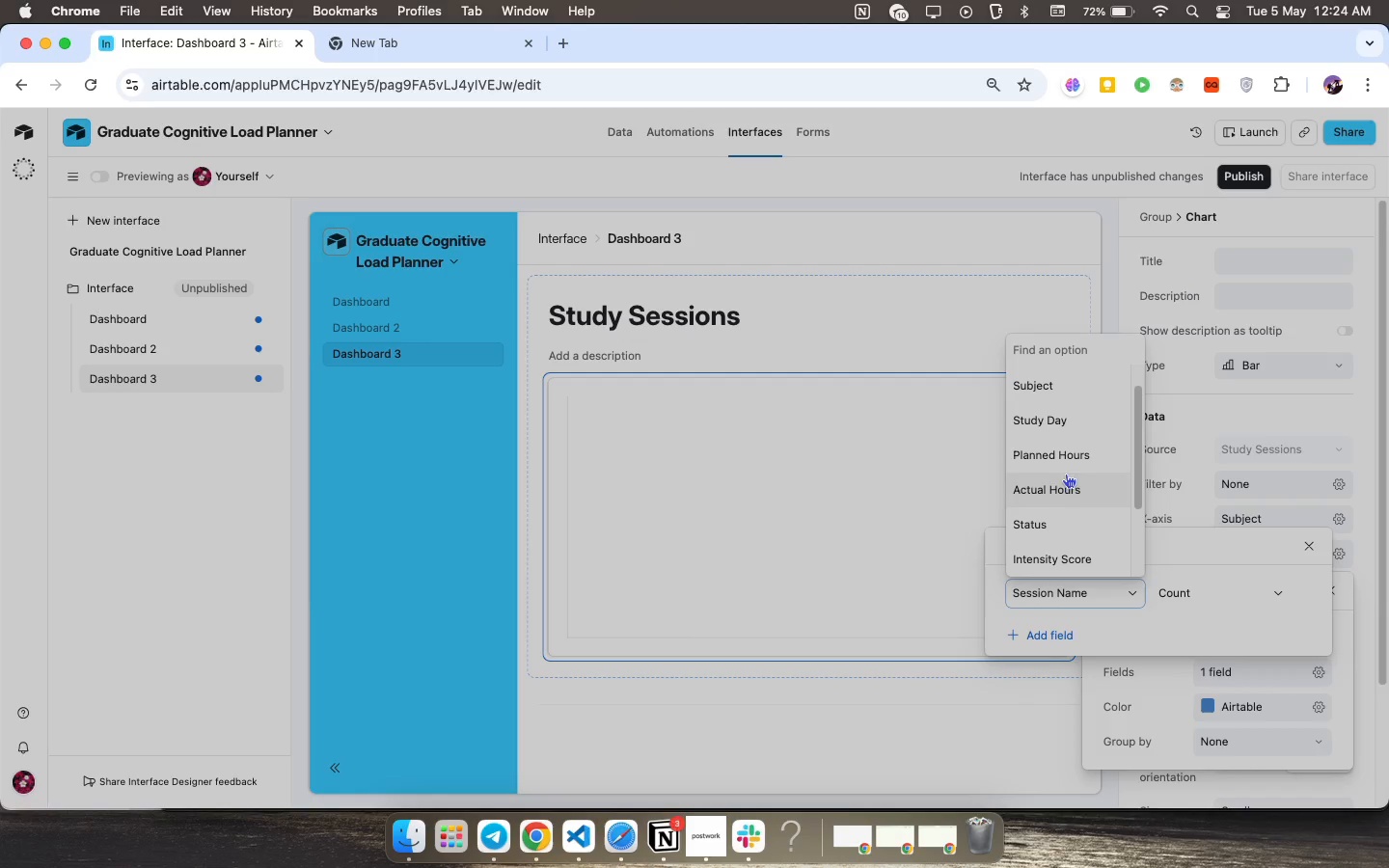 
left_click([1071, 465])
 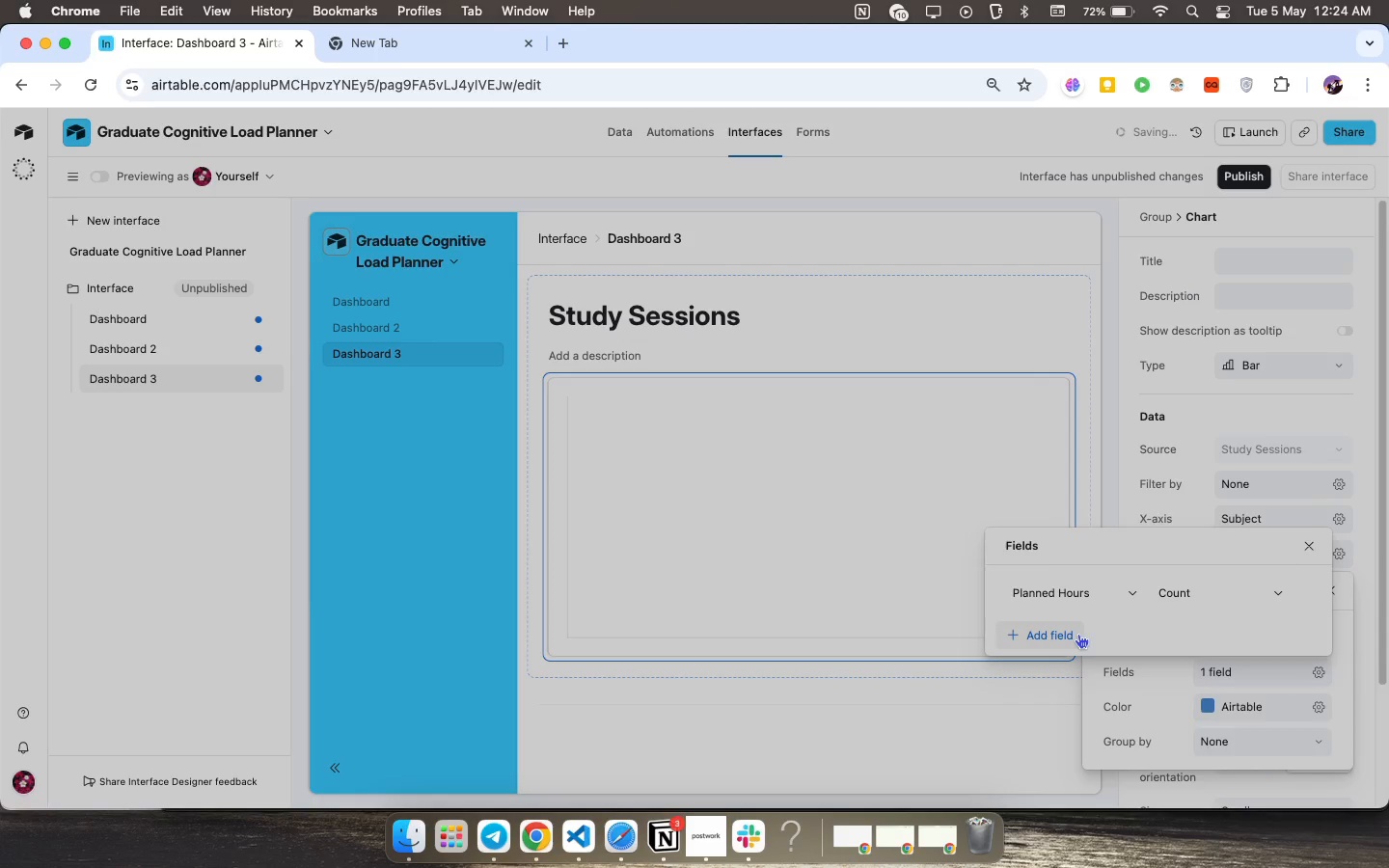 
left_click([1078, 634])
 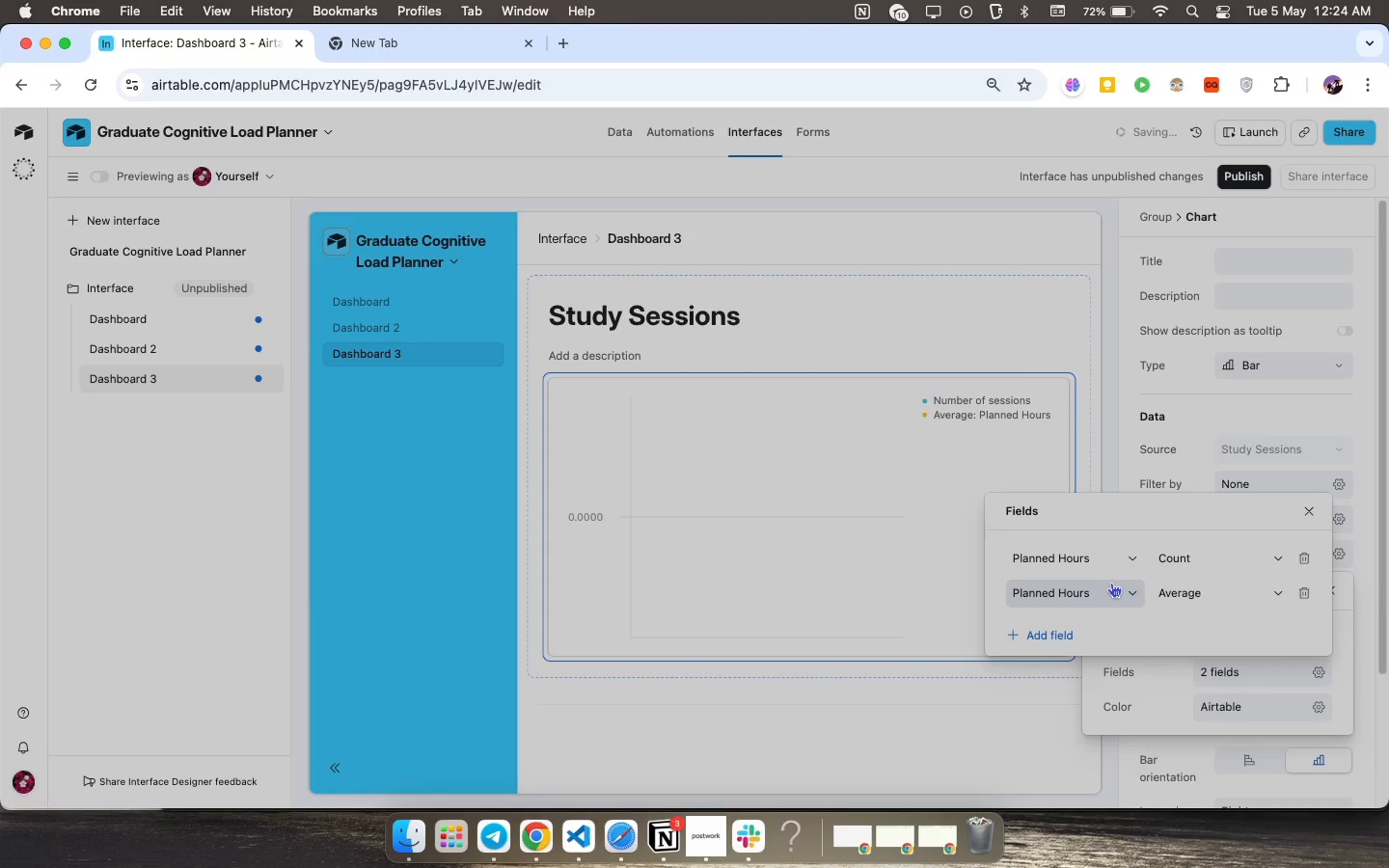 
left_click([1111, 583])
 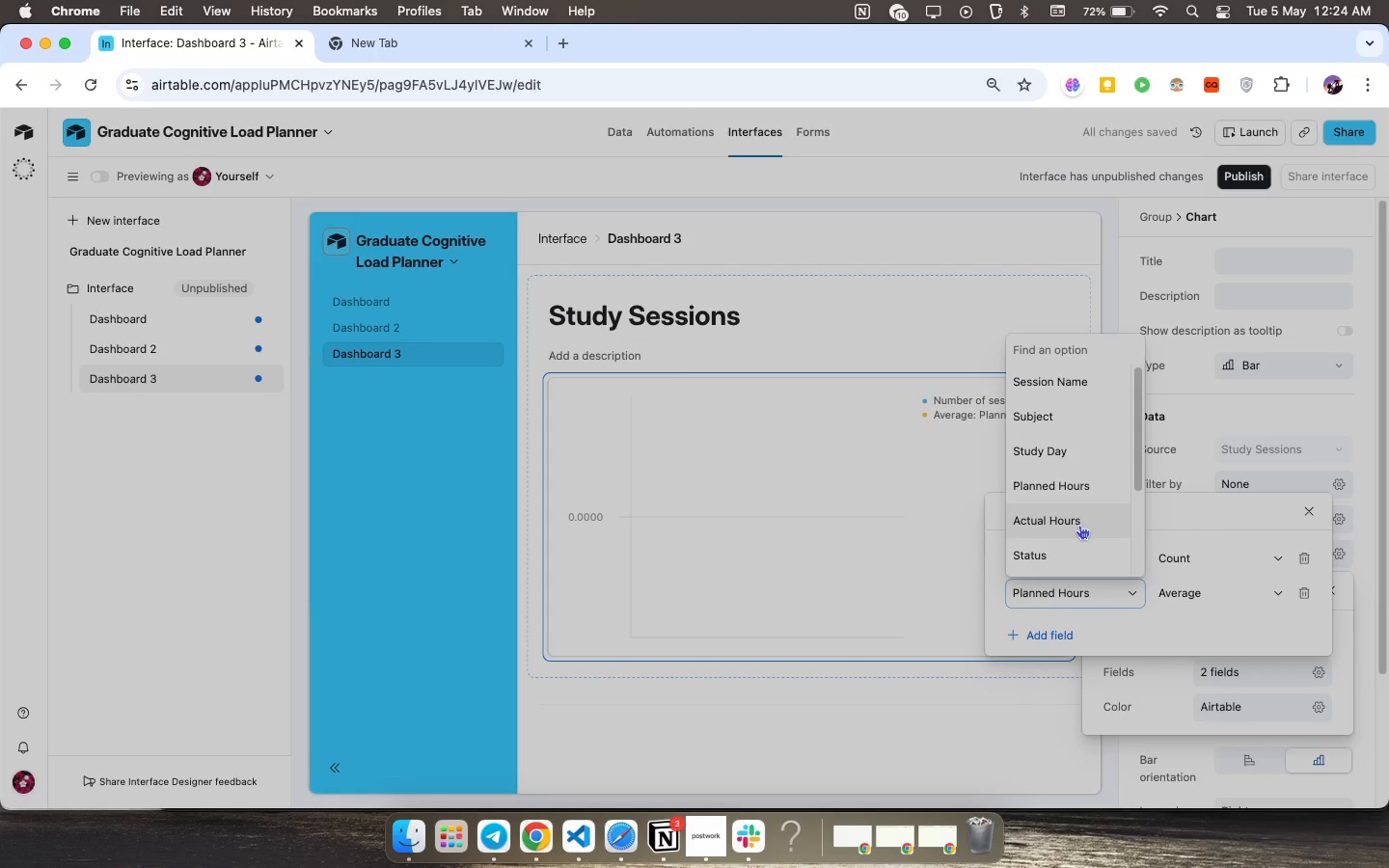 
left_click([1079, 525])
 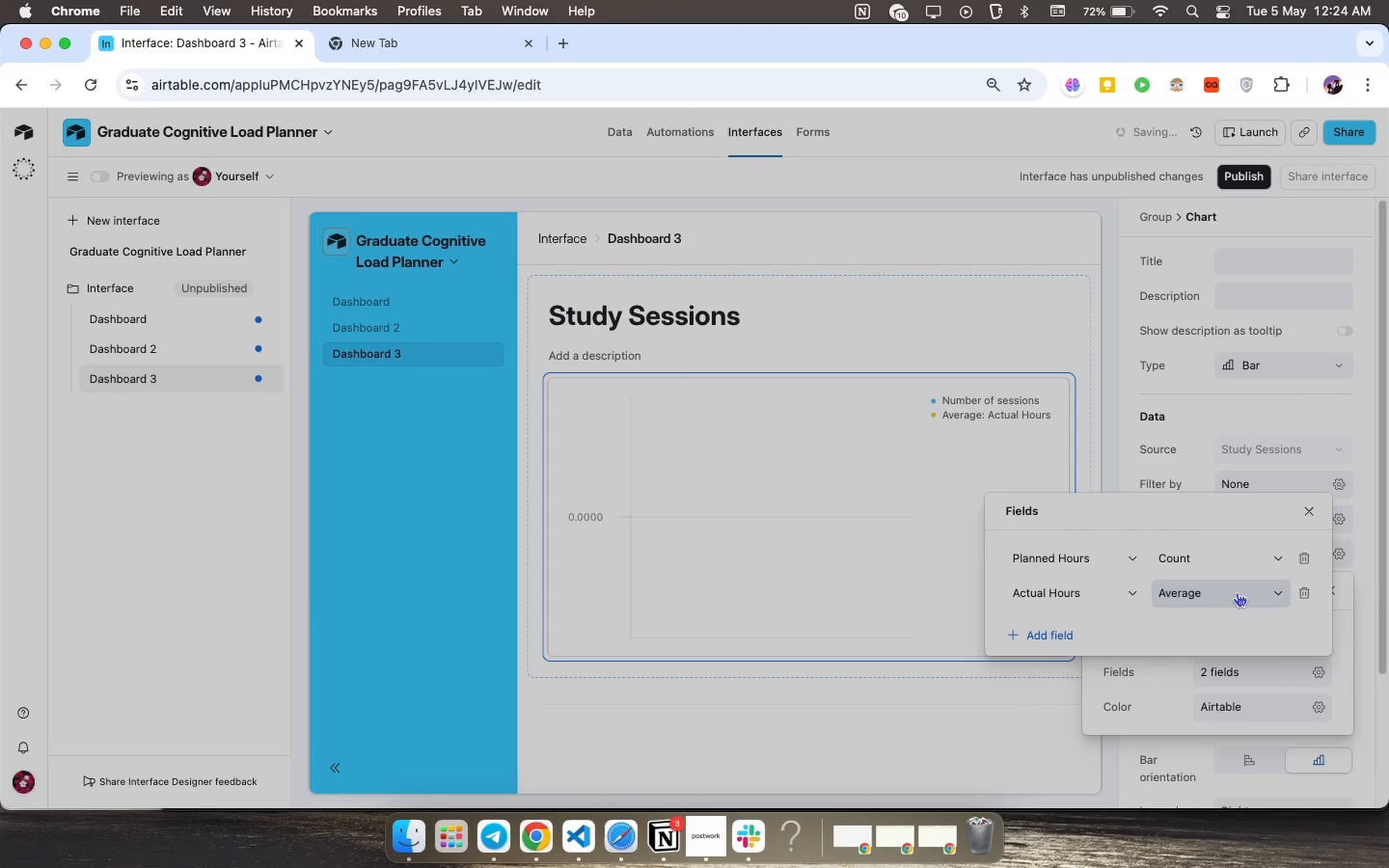 
left_click([1237, 592])
 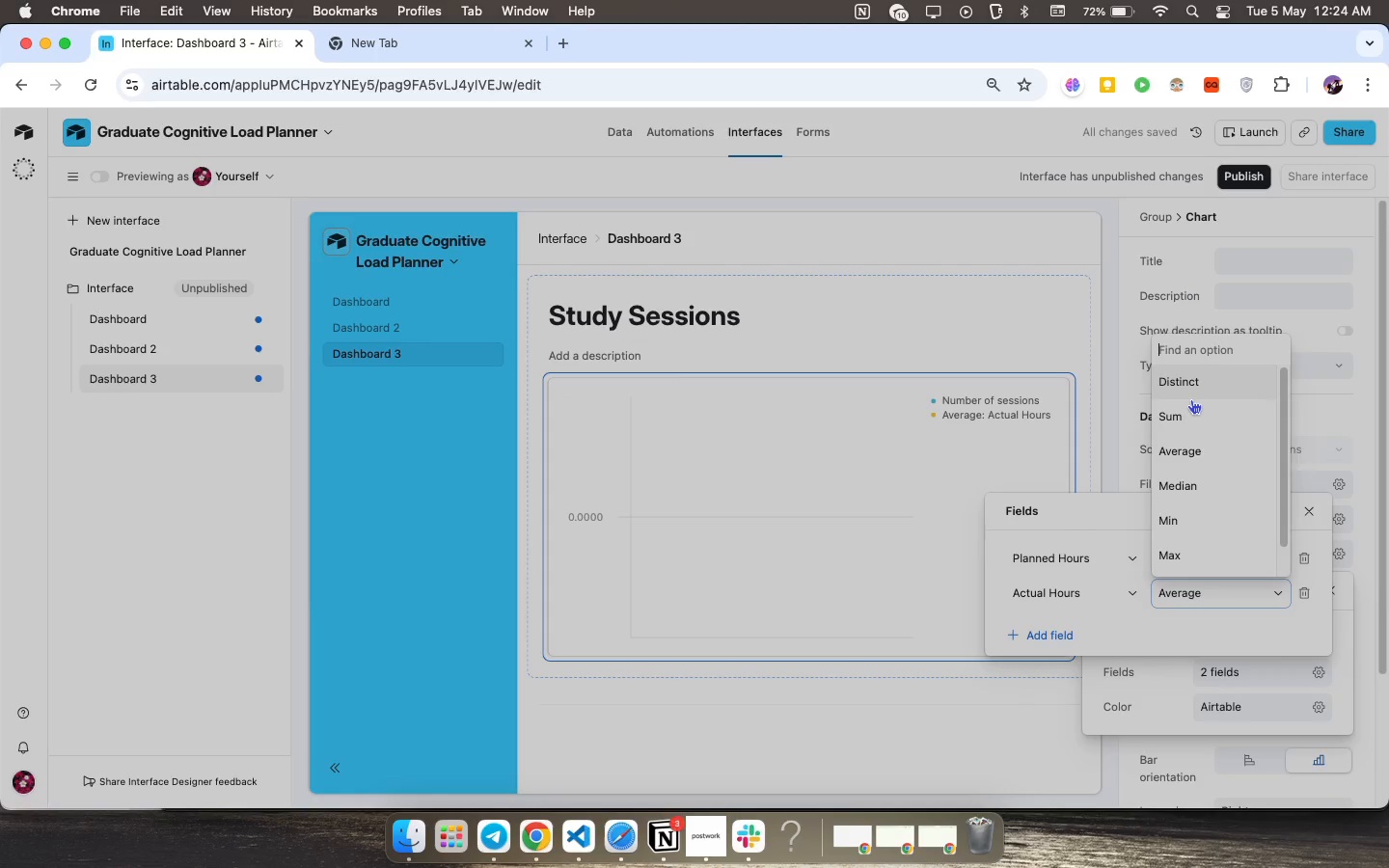 
scroll: coordinate [1191, 399], scroll_direction: down, amount: 15.0
 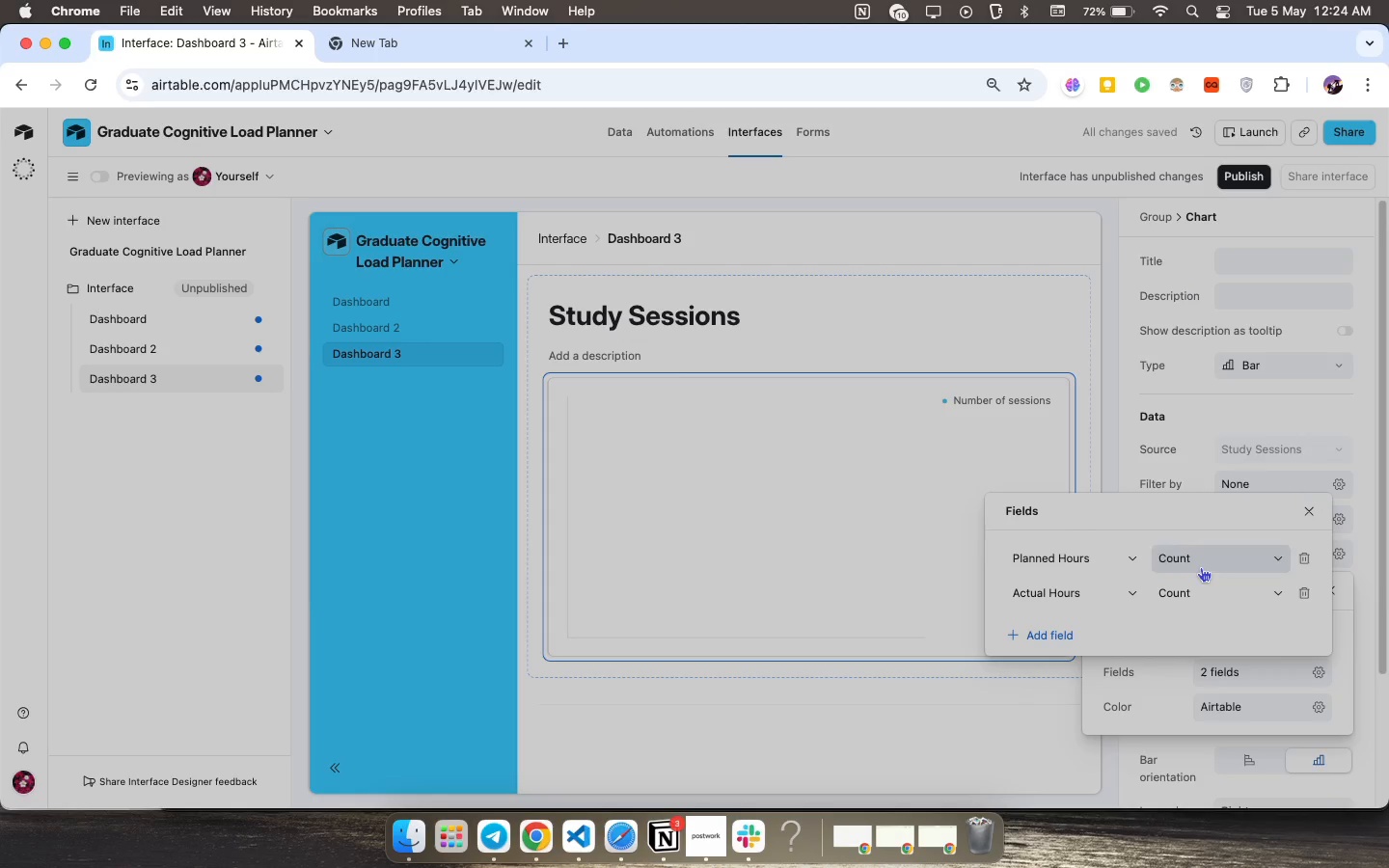 
left_click([1199, 553])
 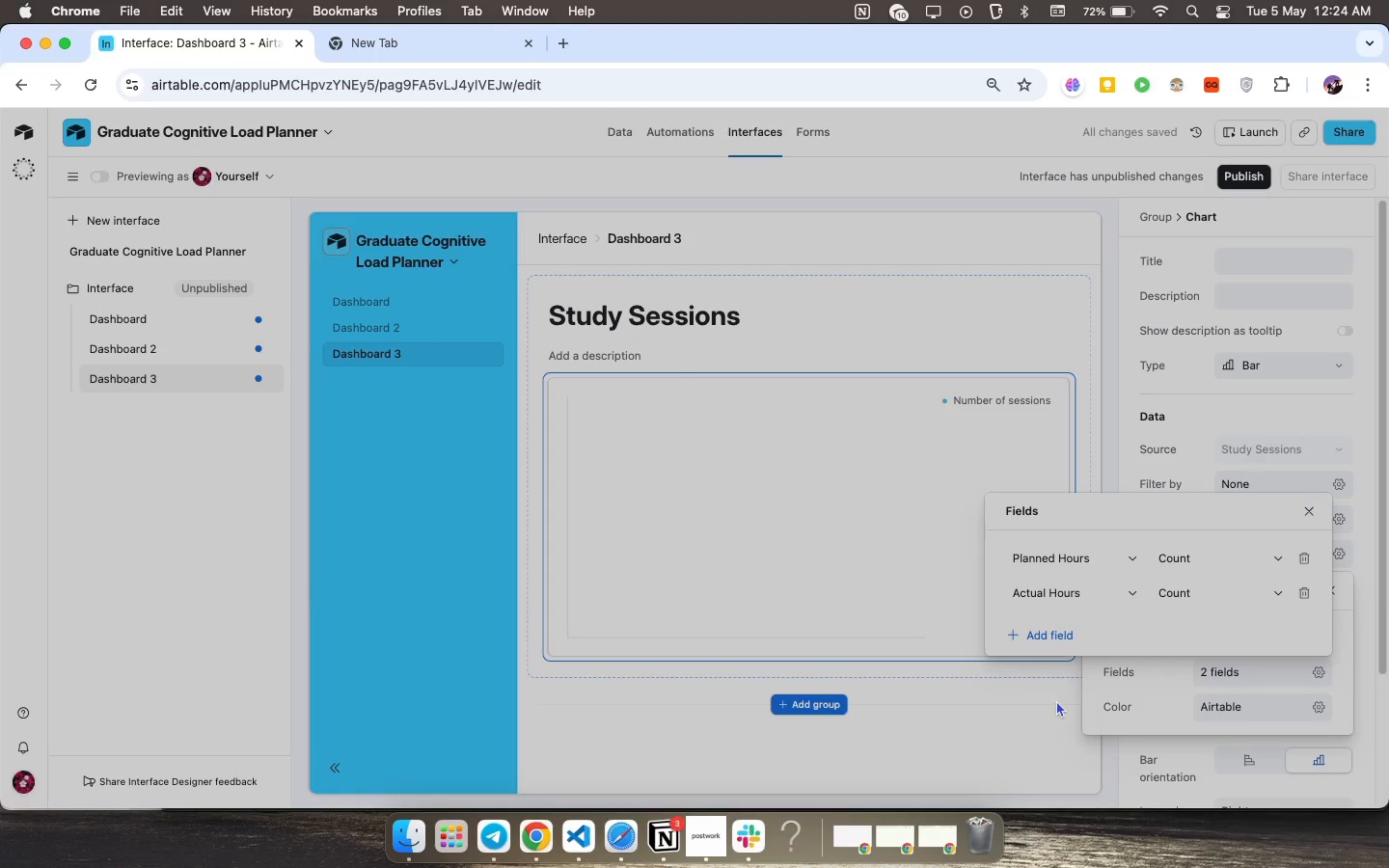 
left_click([1056, 705])
 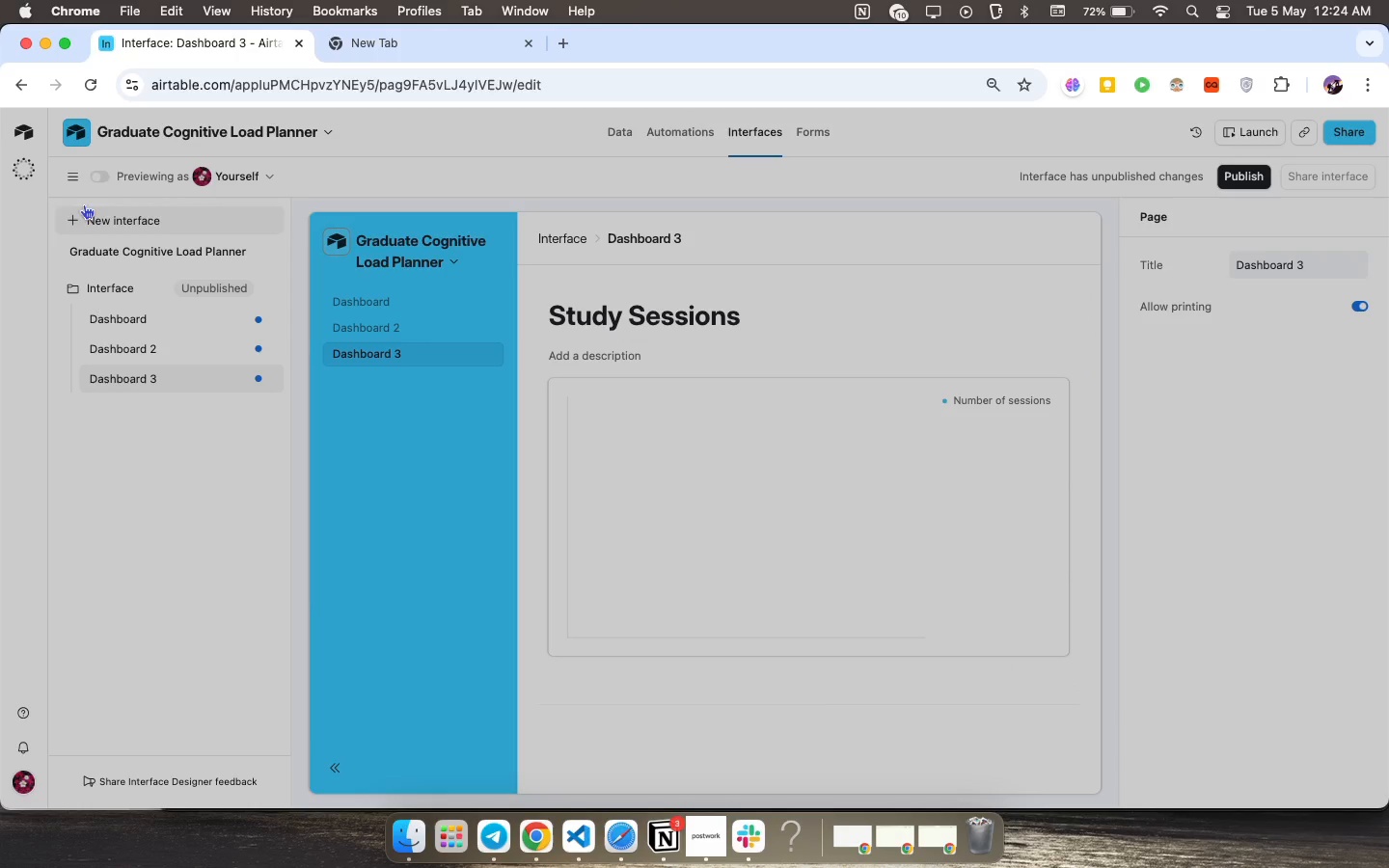 
wait(7.58)
 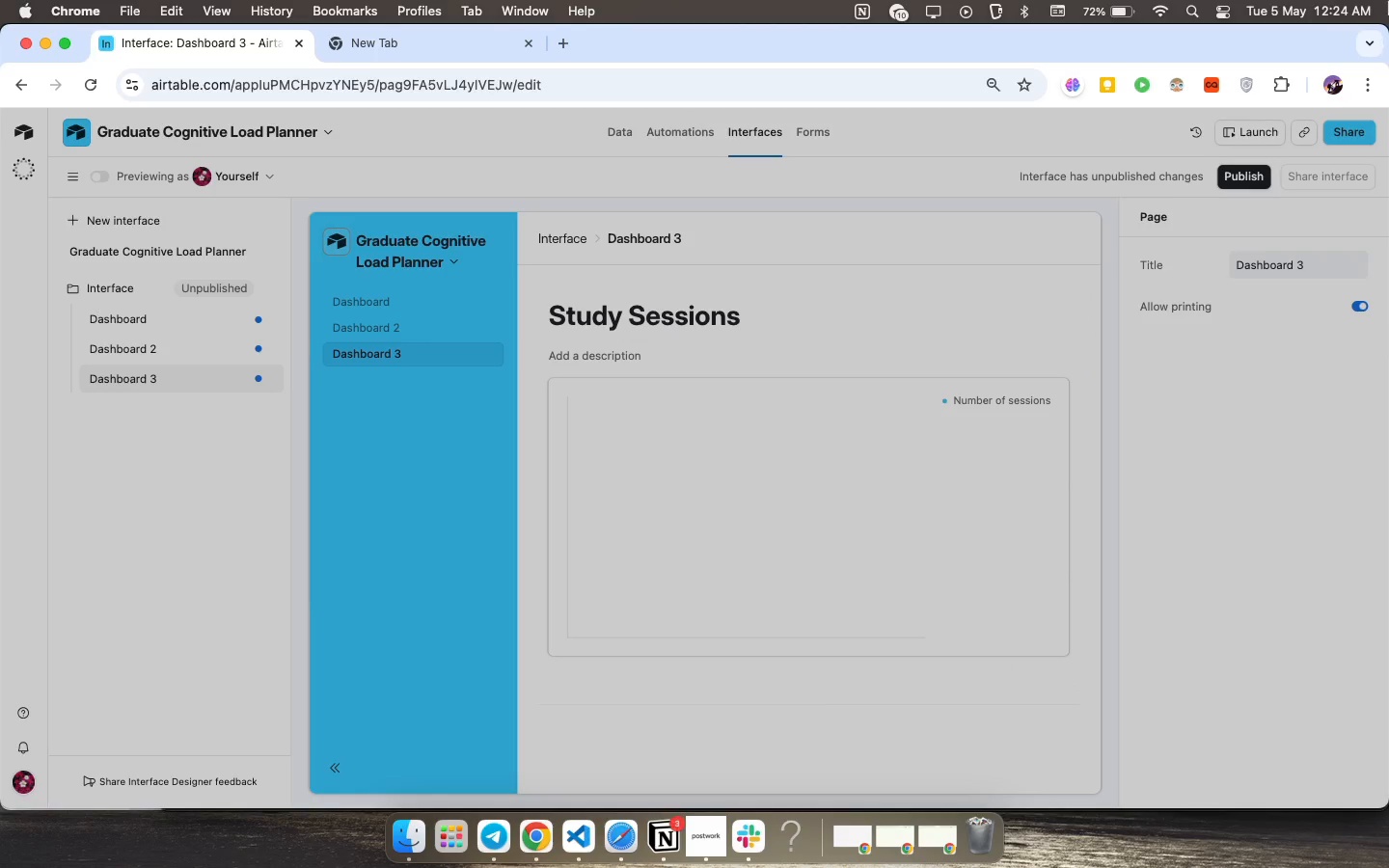 
left_click([618, 138])
 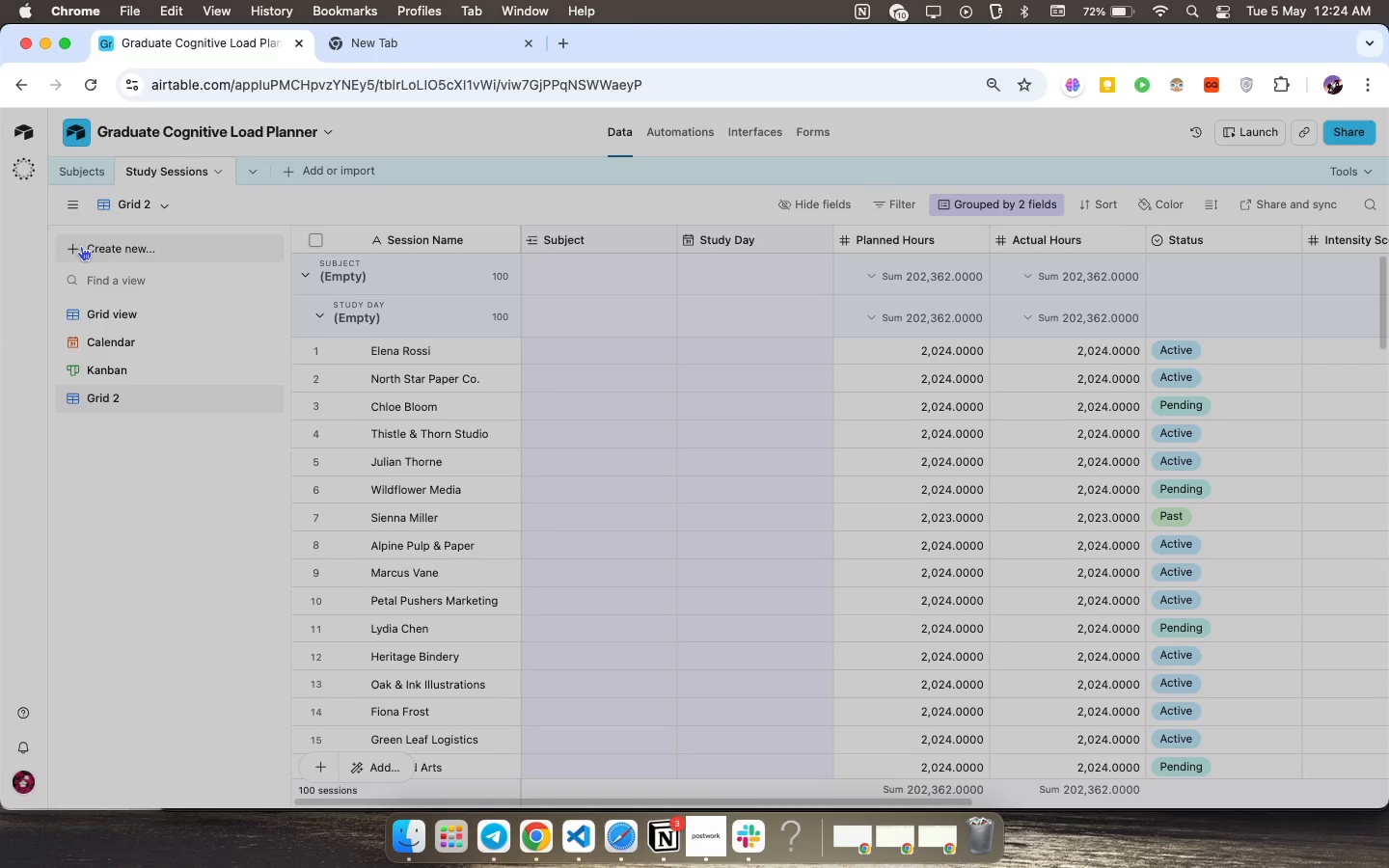 
wait(7.18)
 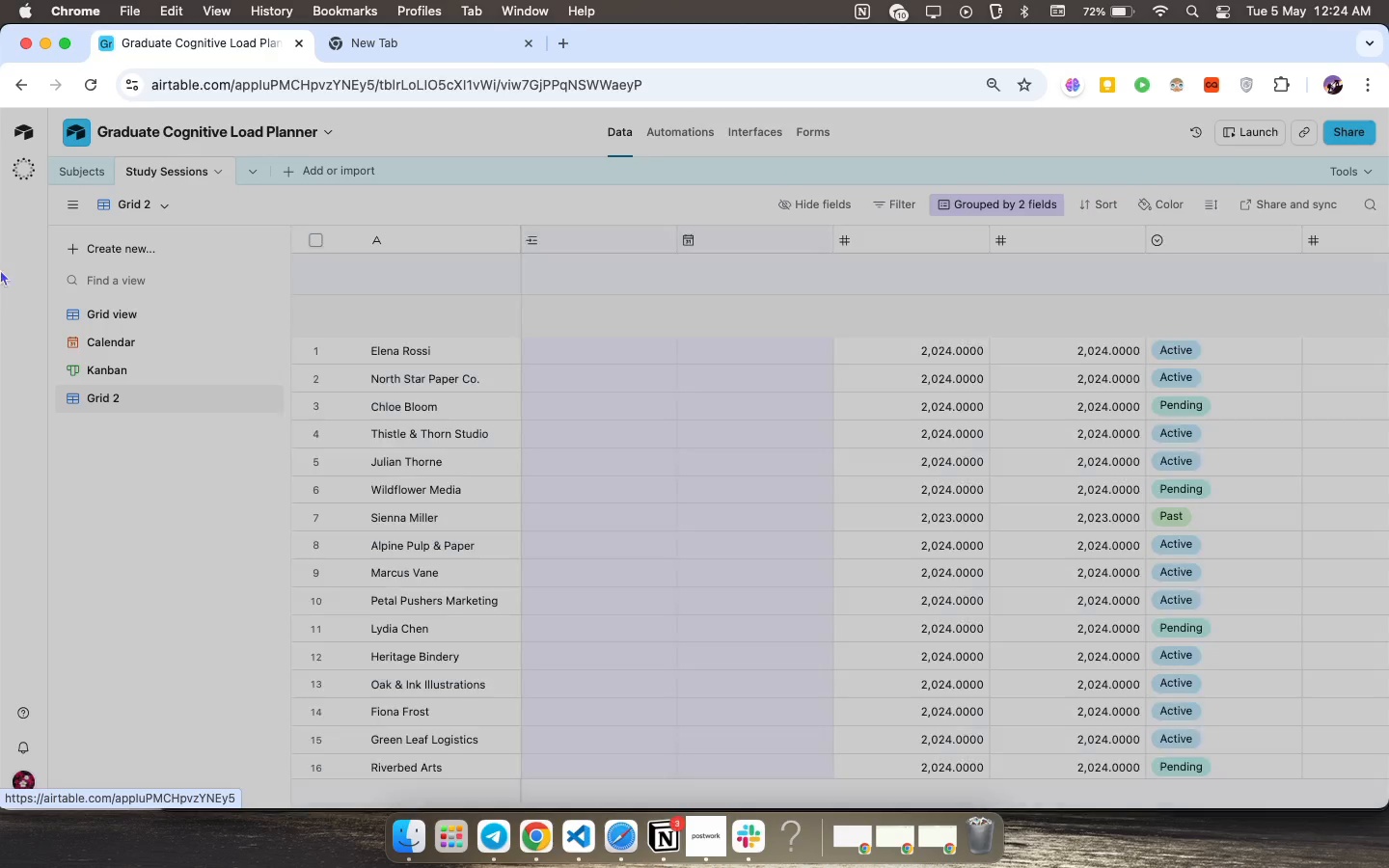 
left_click([713, 841])